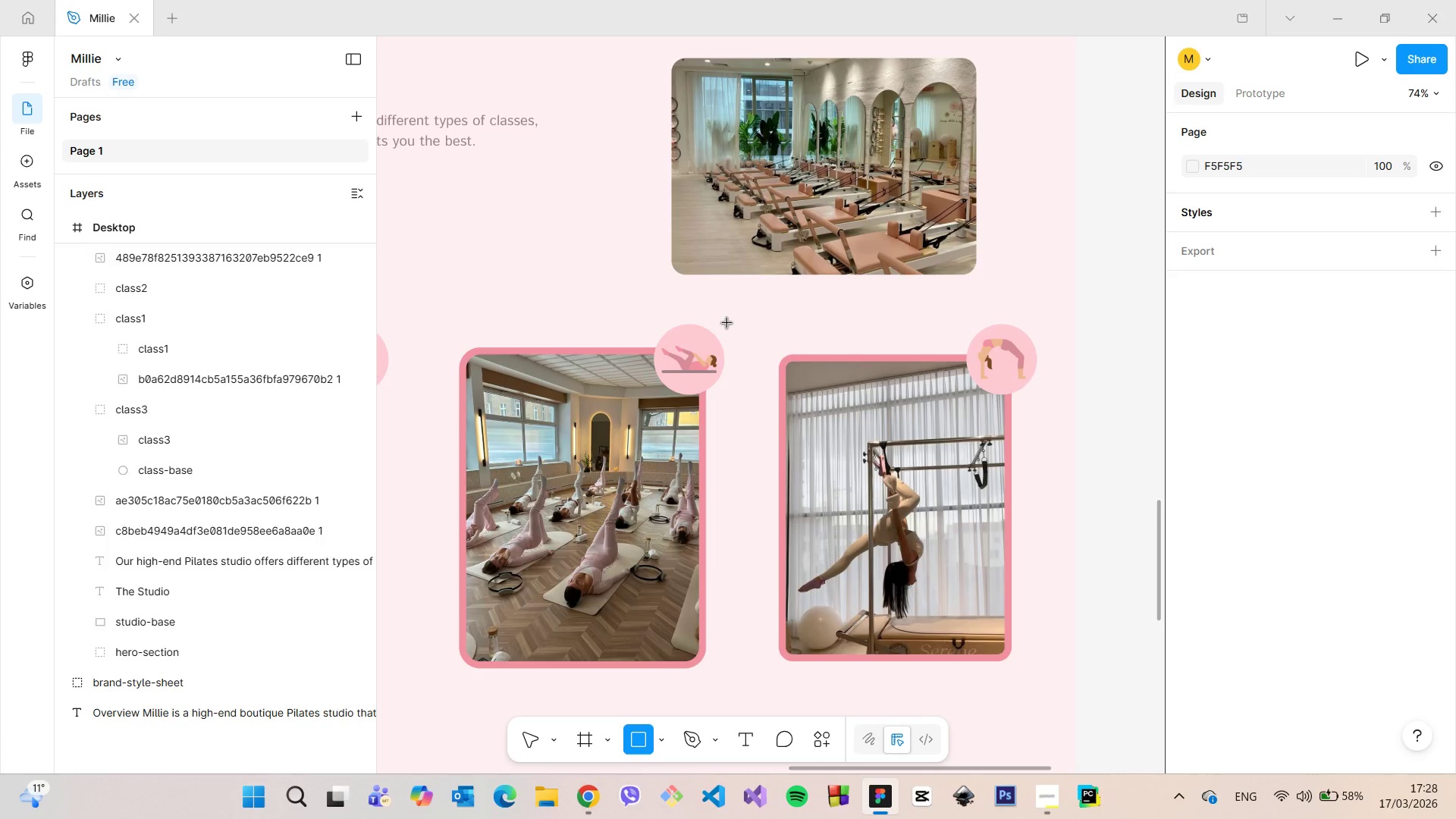 
left_click_drag(start_coordinate=[726, 316], to_coordinate=[726, 420])
 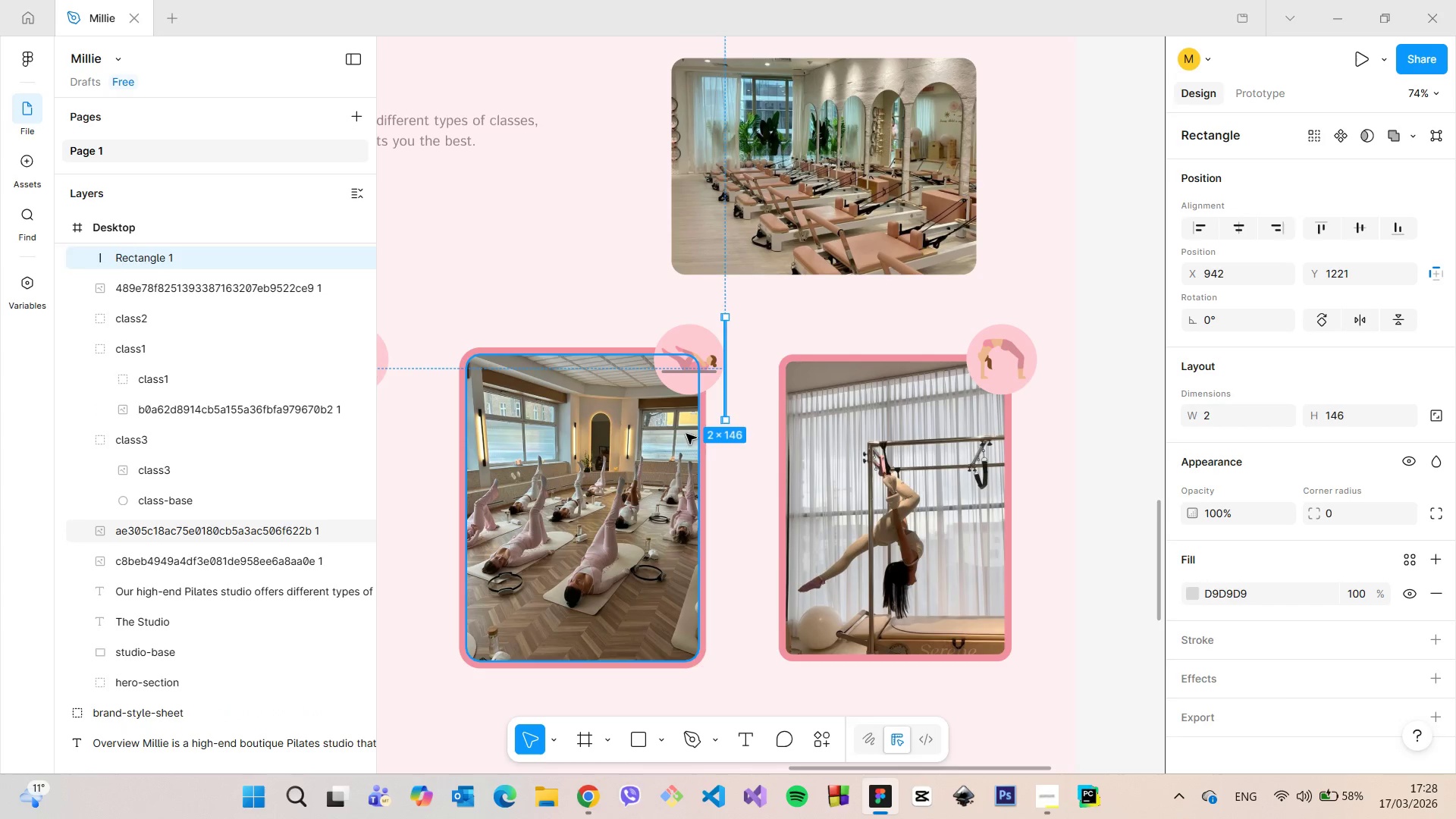 
left_click([686, 434])
 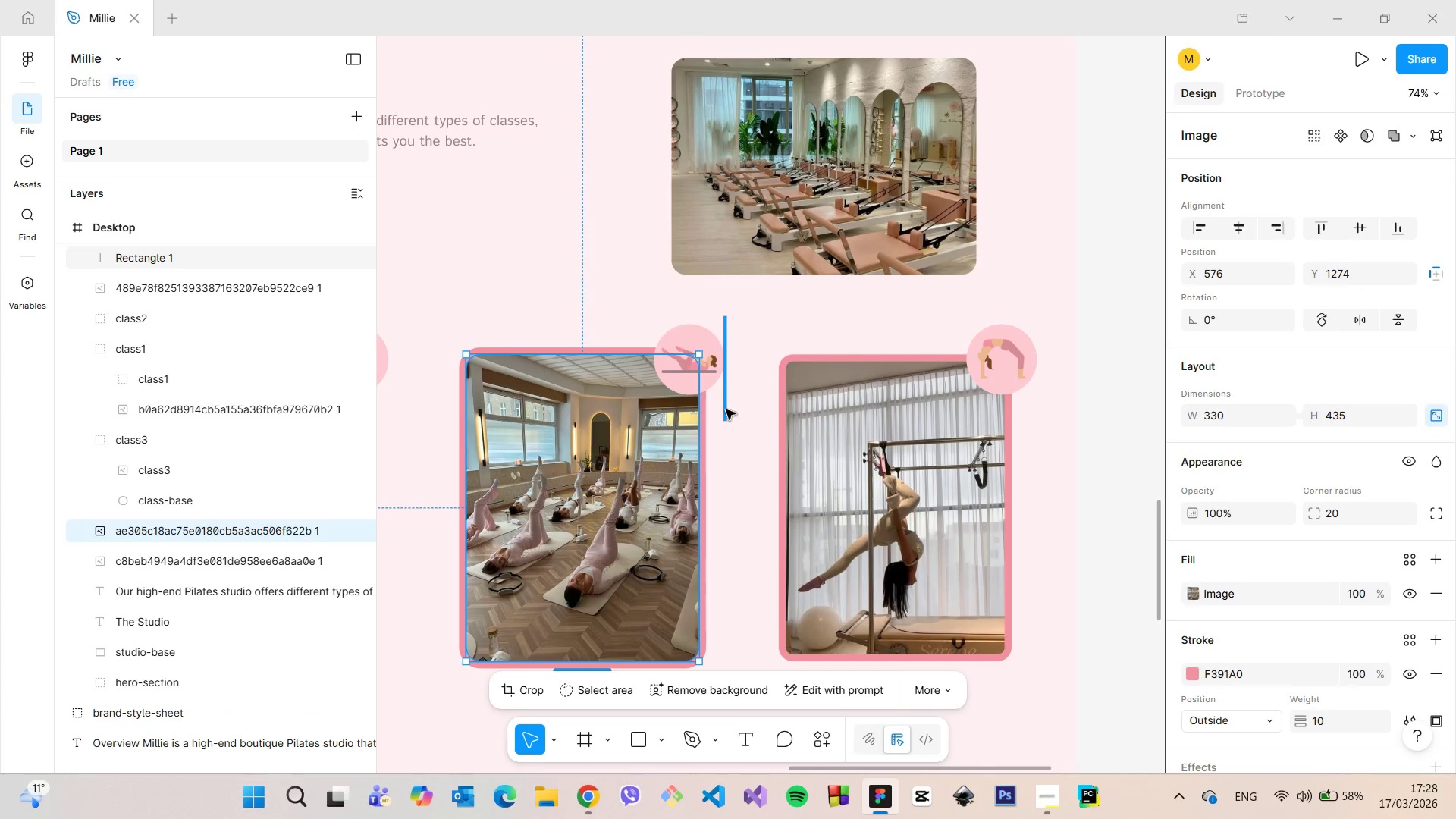 
hold_key(key=AltLeft, duration=0.64)
 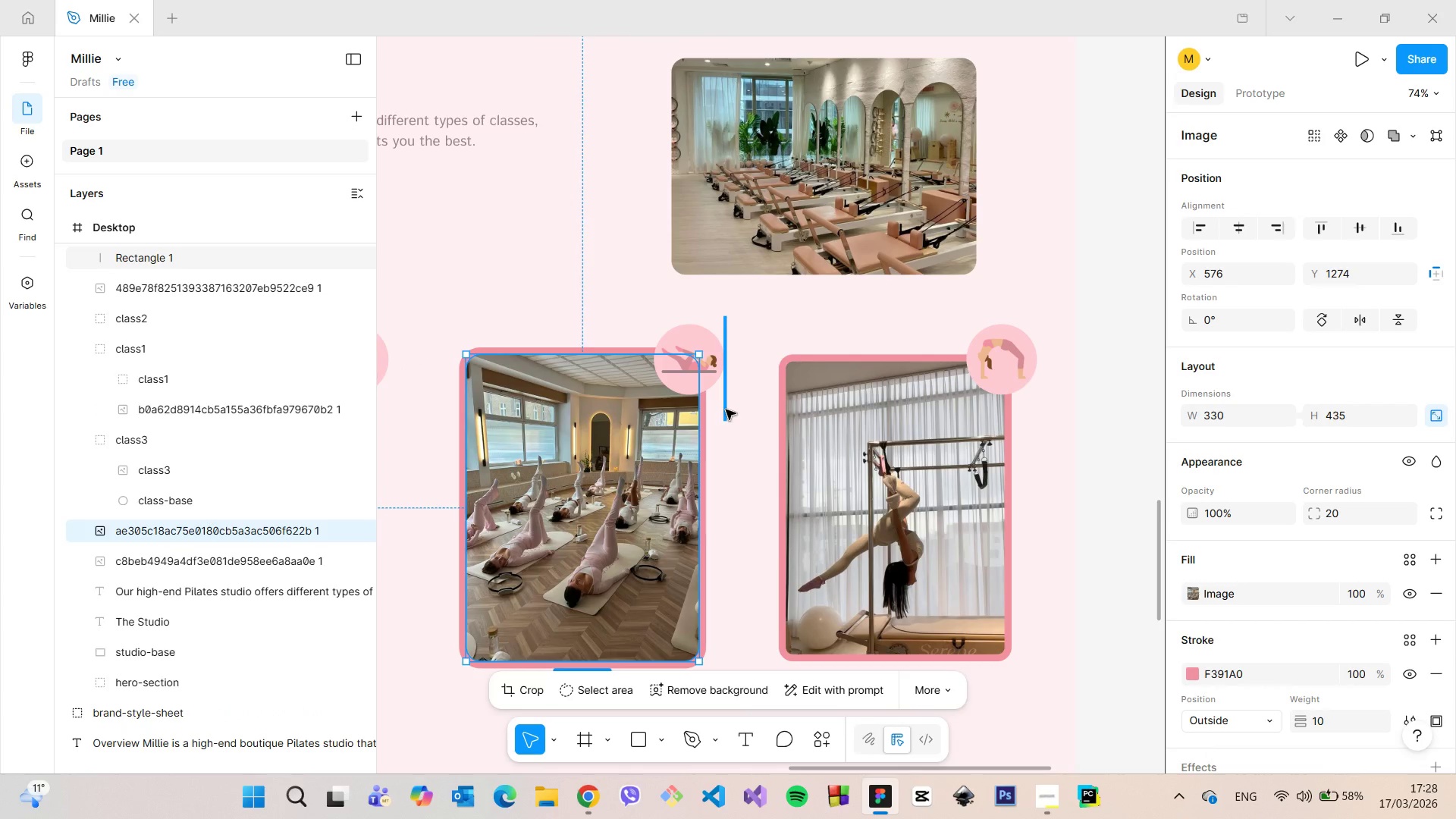 
left_click([726, 410])
 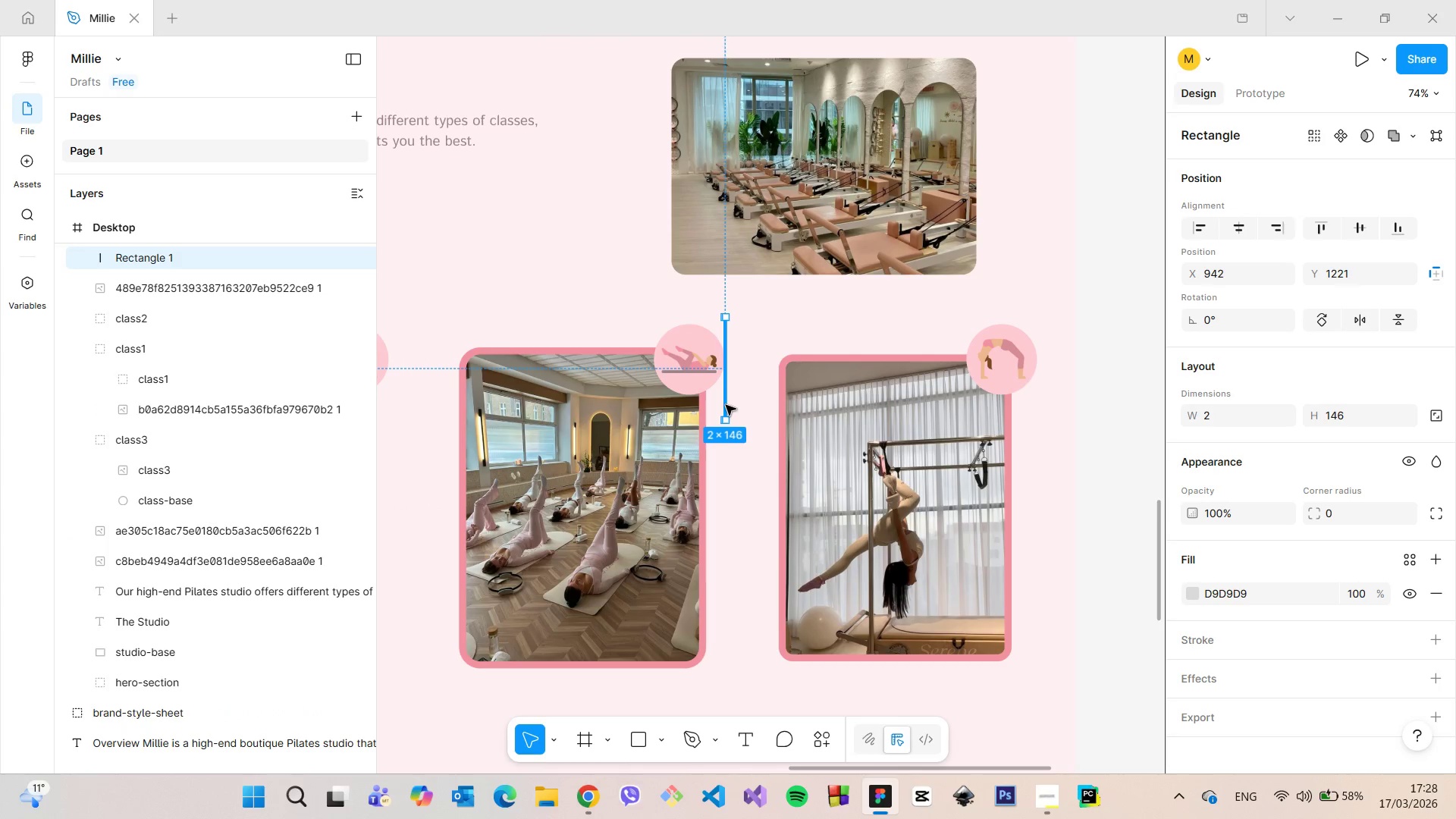 
left_click_drag(start_coordinate=[724, 405], to_coordinate=[755, 406])
 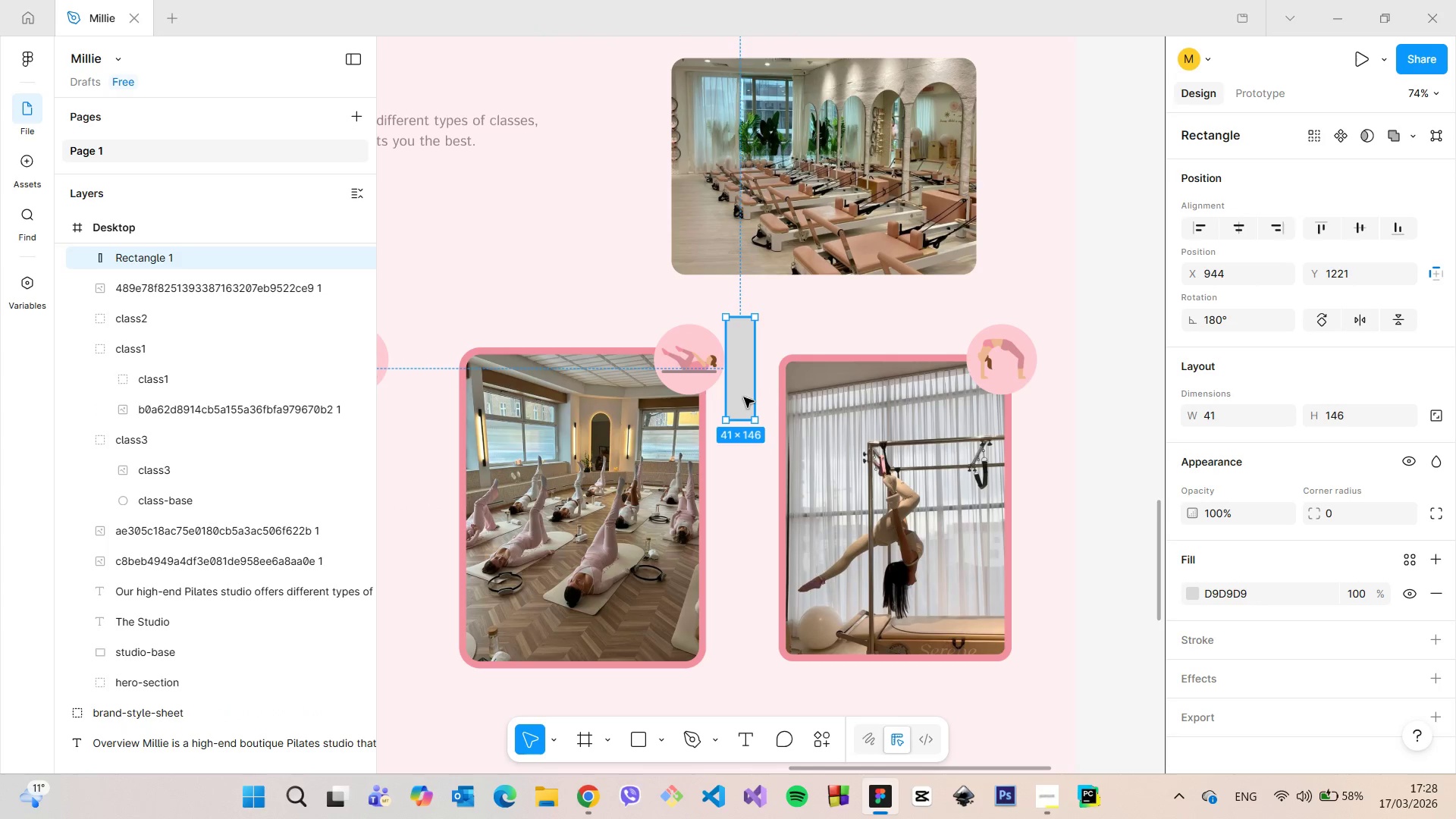 
left_click_drag(start_coordinate=[743, 397], to_coordinate=[1055, 388])
 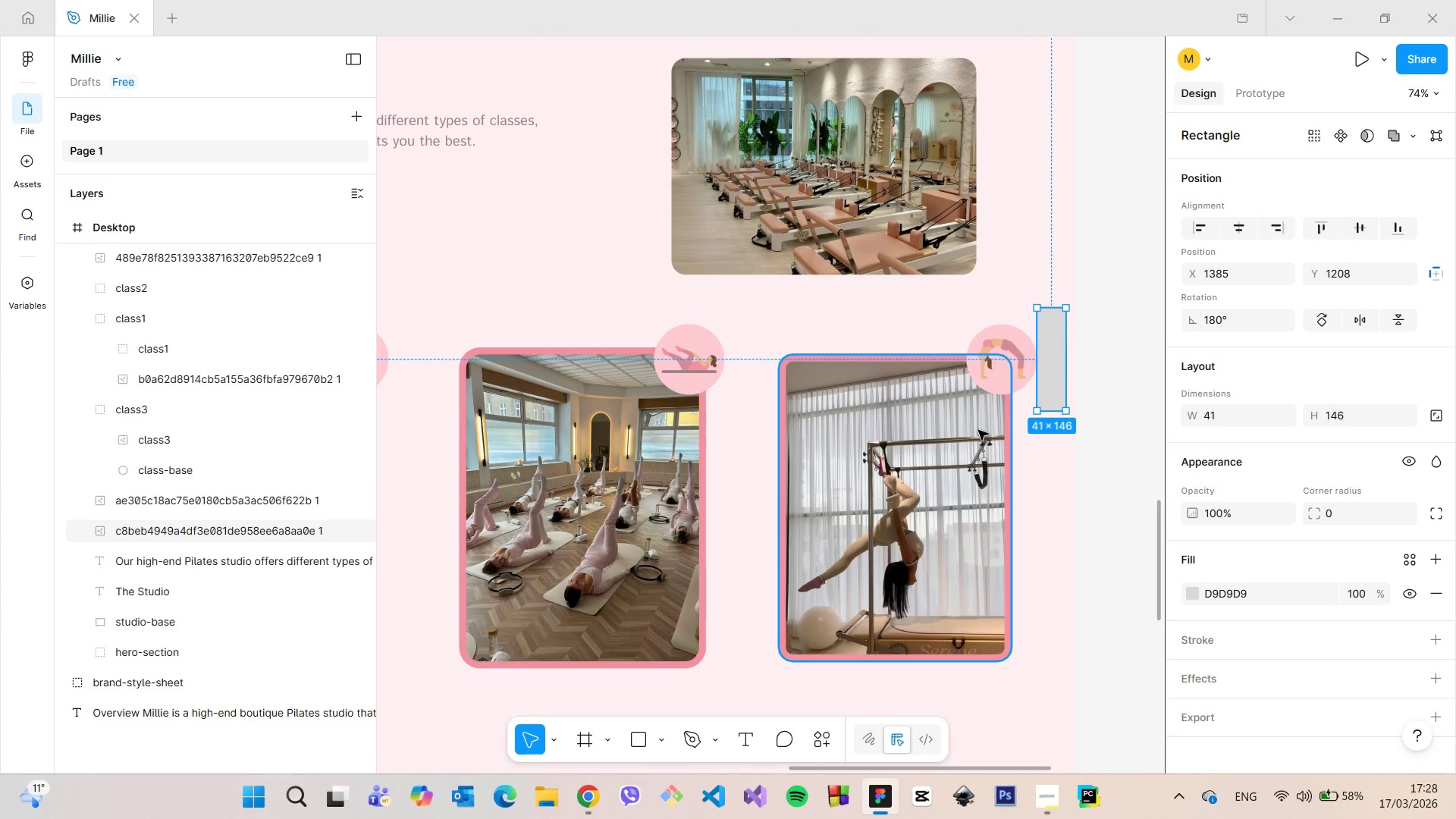 
left_click([978, 430])
 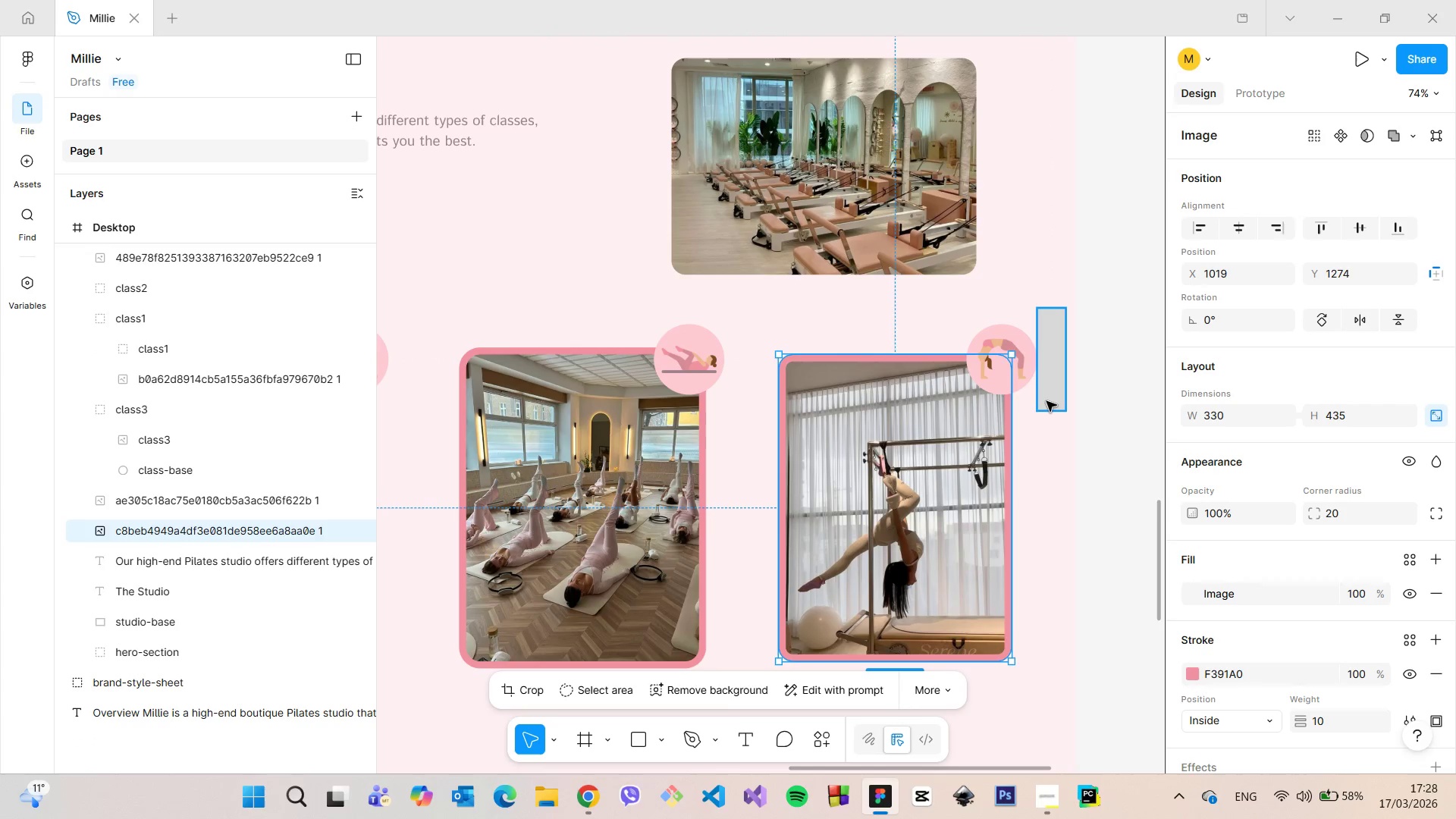 
hold_key(key=AltLeft, duration=0.78)
 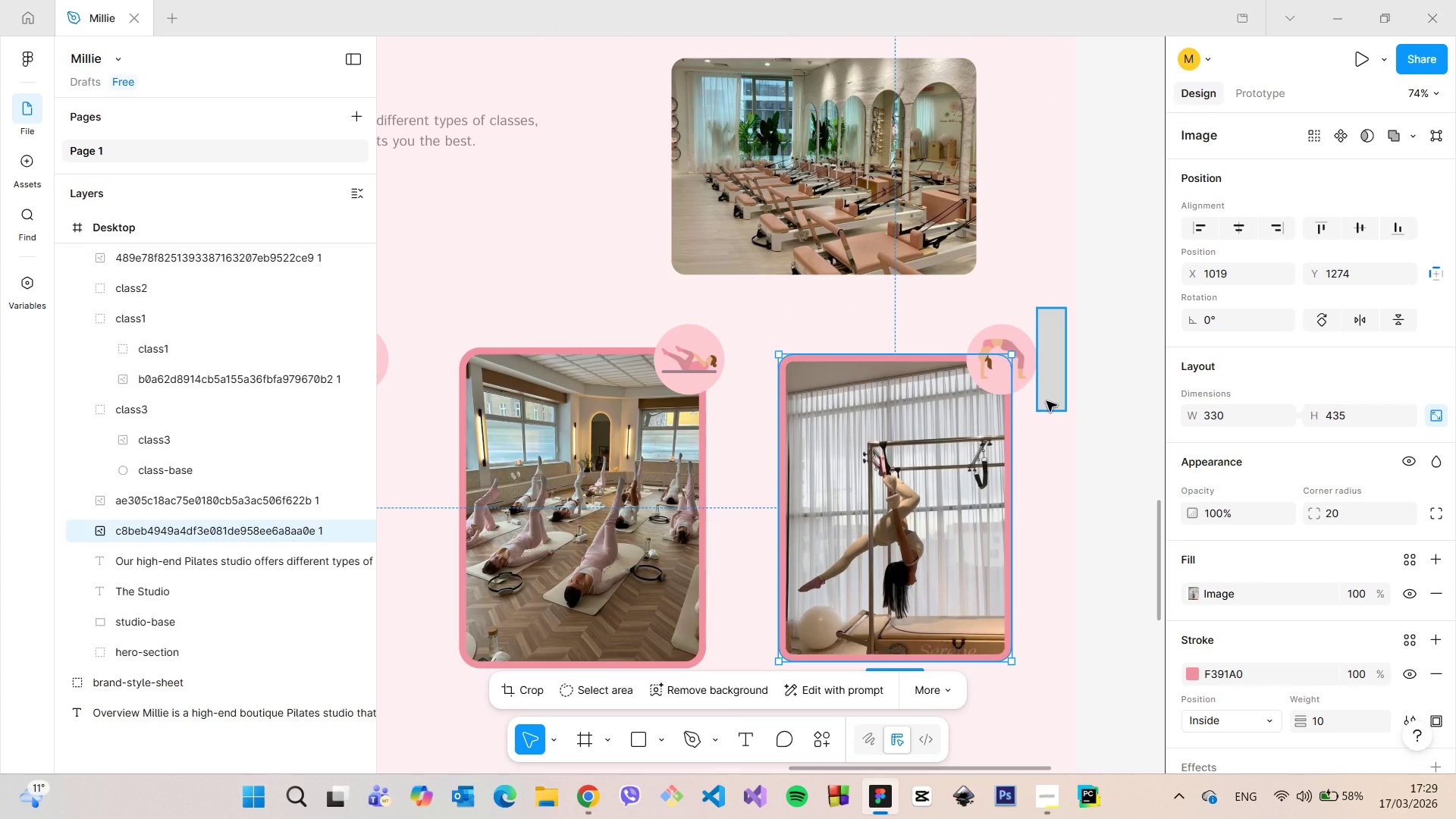 
left_click([1046, 401])
 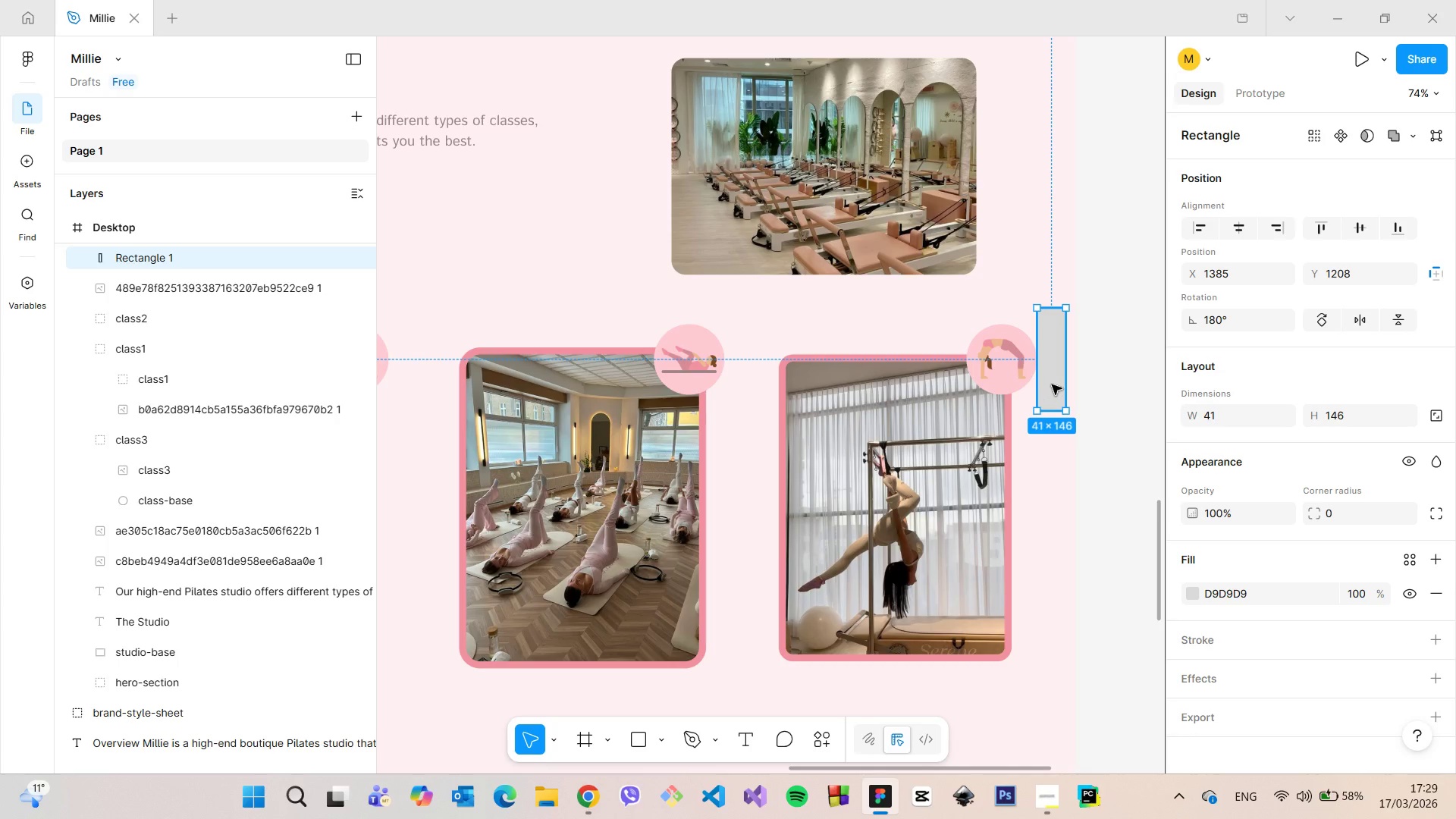 
left_click_drag(start_coordinate=[1052, 384], to_coordinate=[1087, 477])
 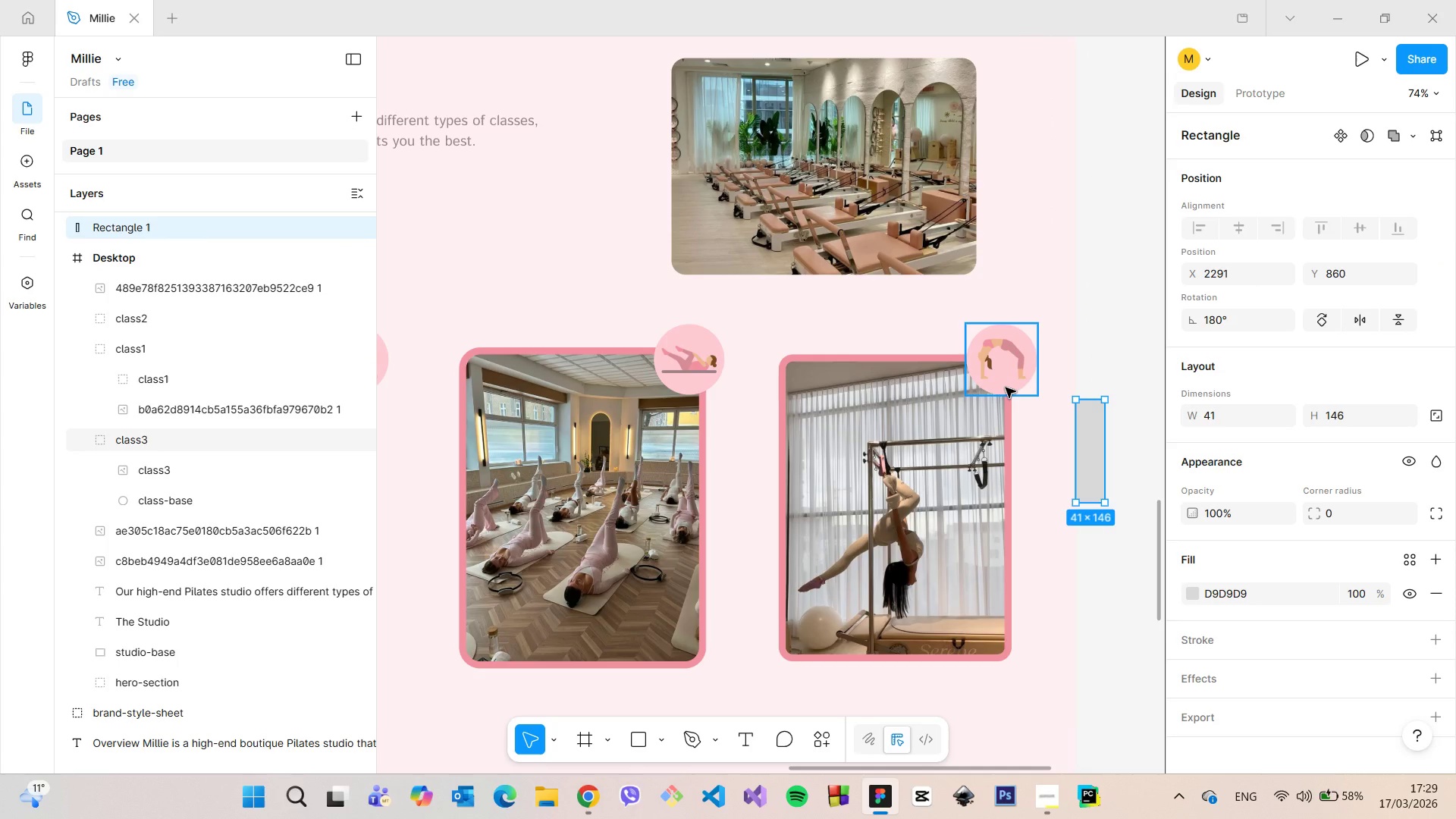 
left_click([1006, 388])
 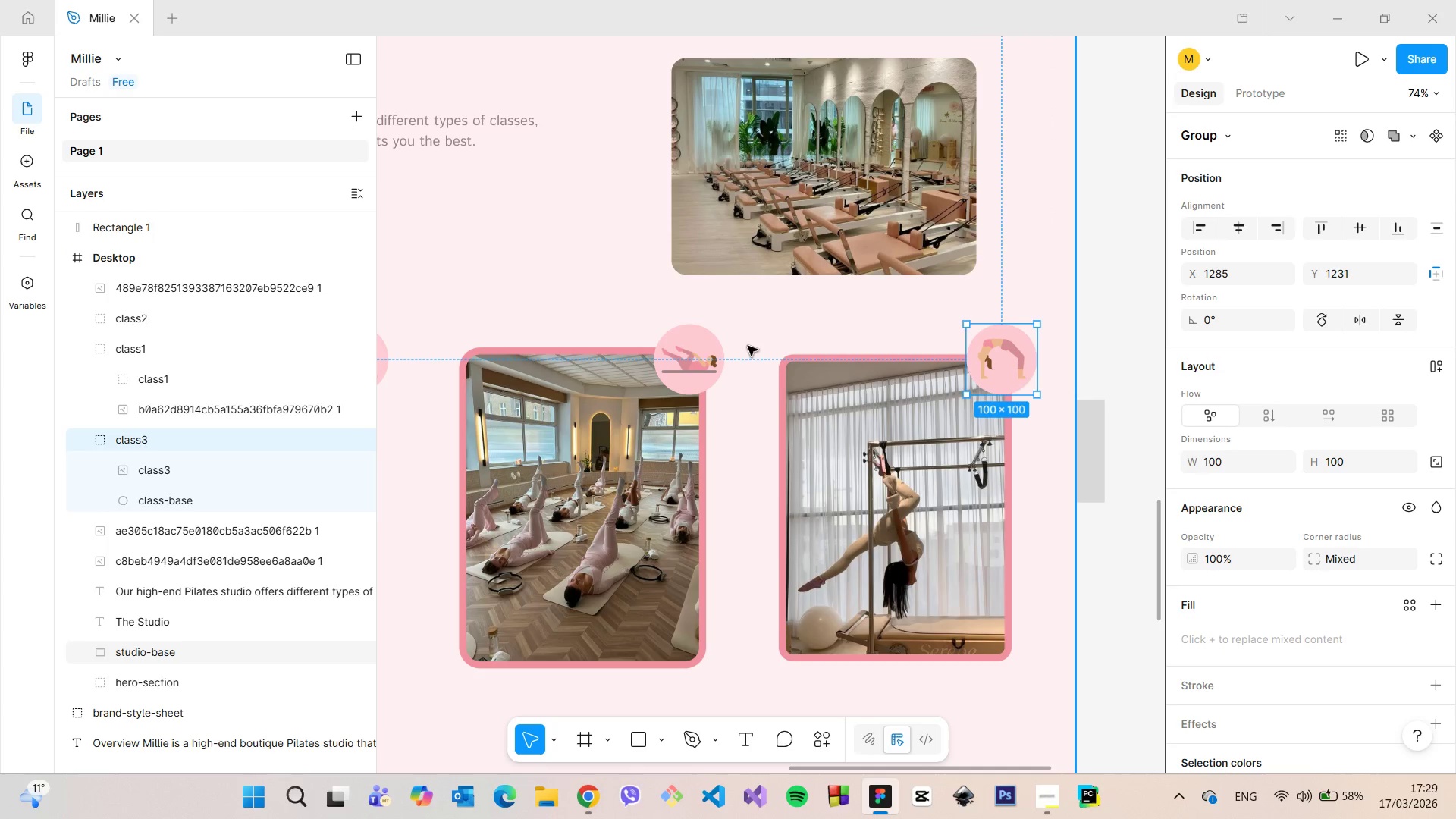 
left_click([708, 341])
 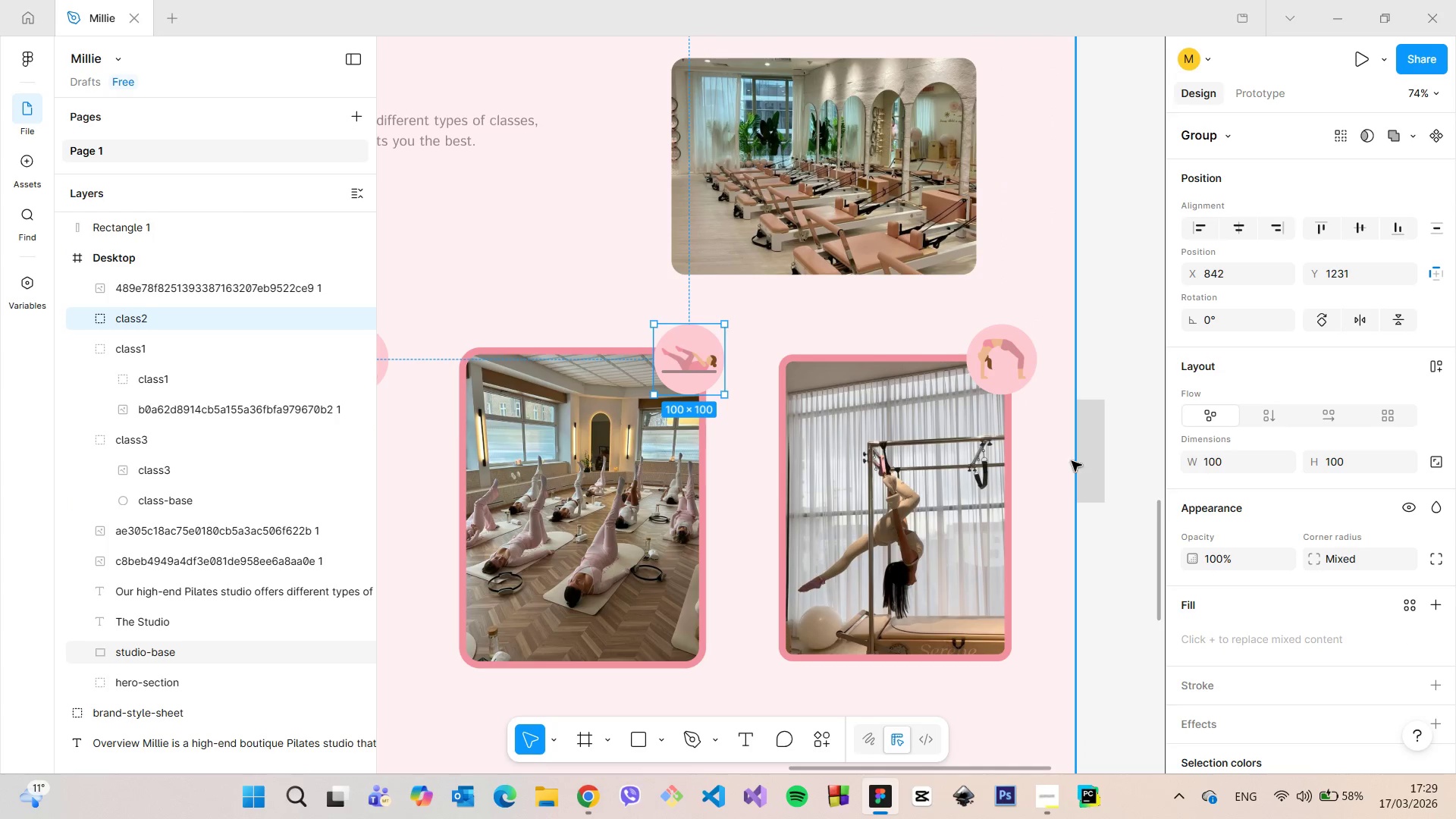 
left_click([1097, 461])
 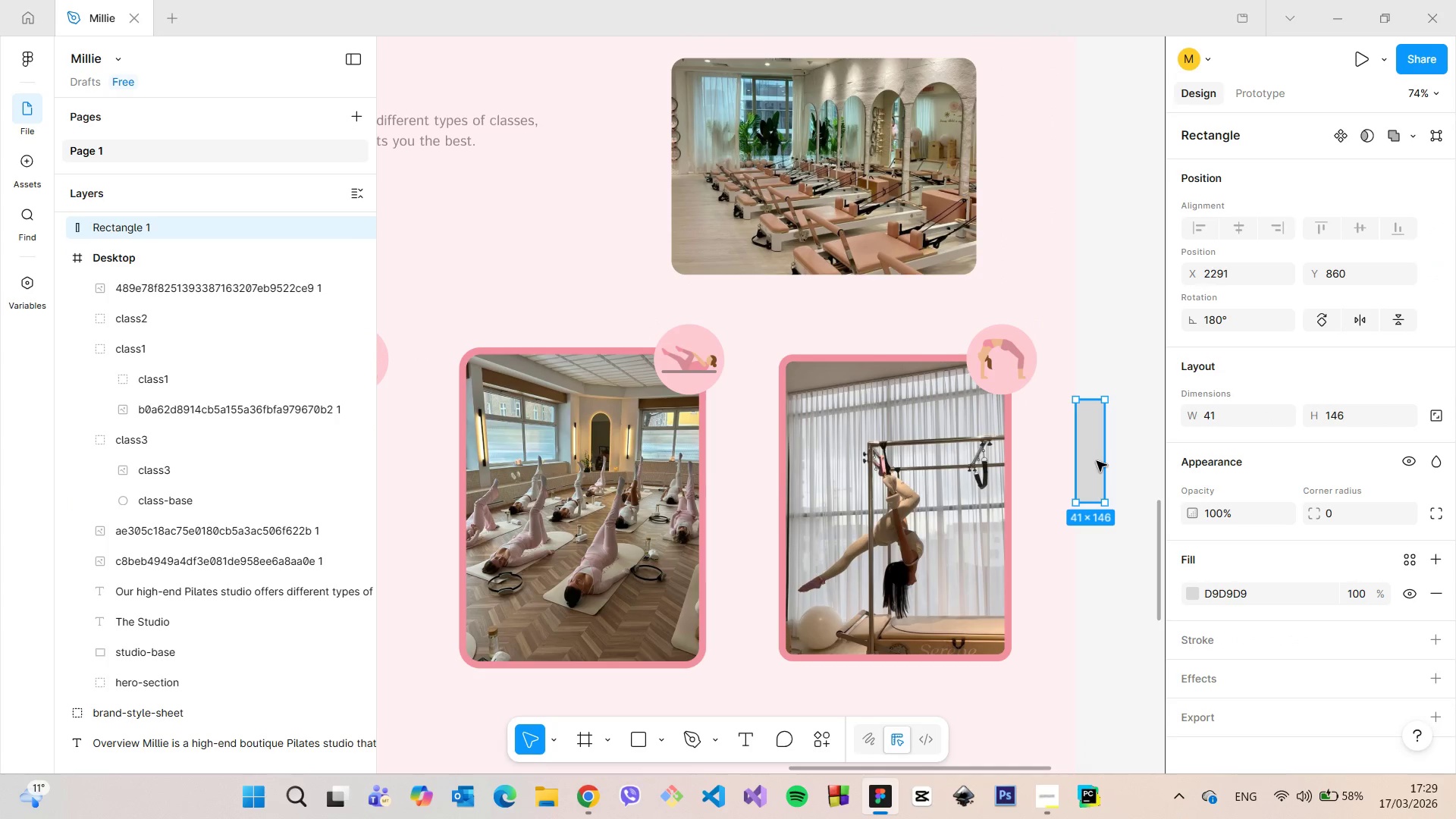 
key(Backspace)
 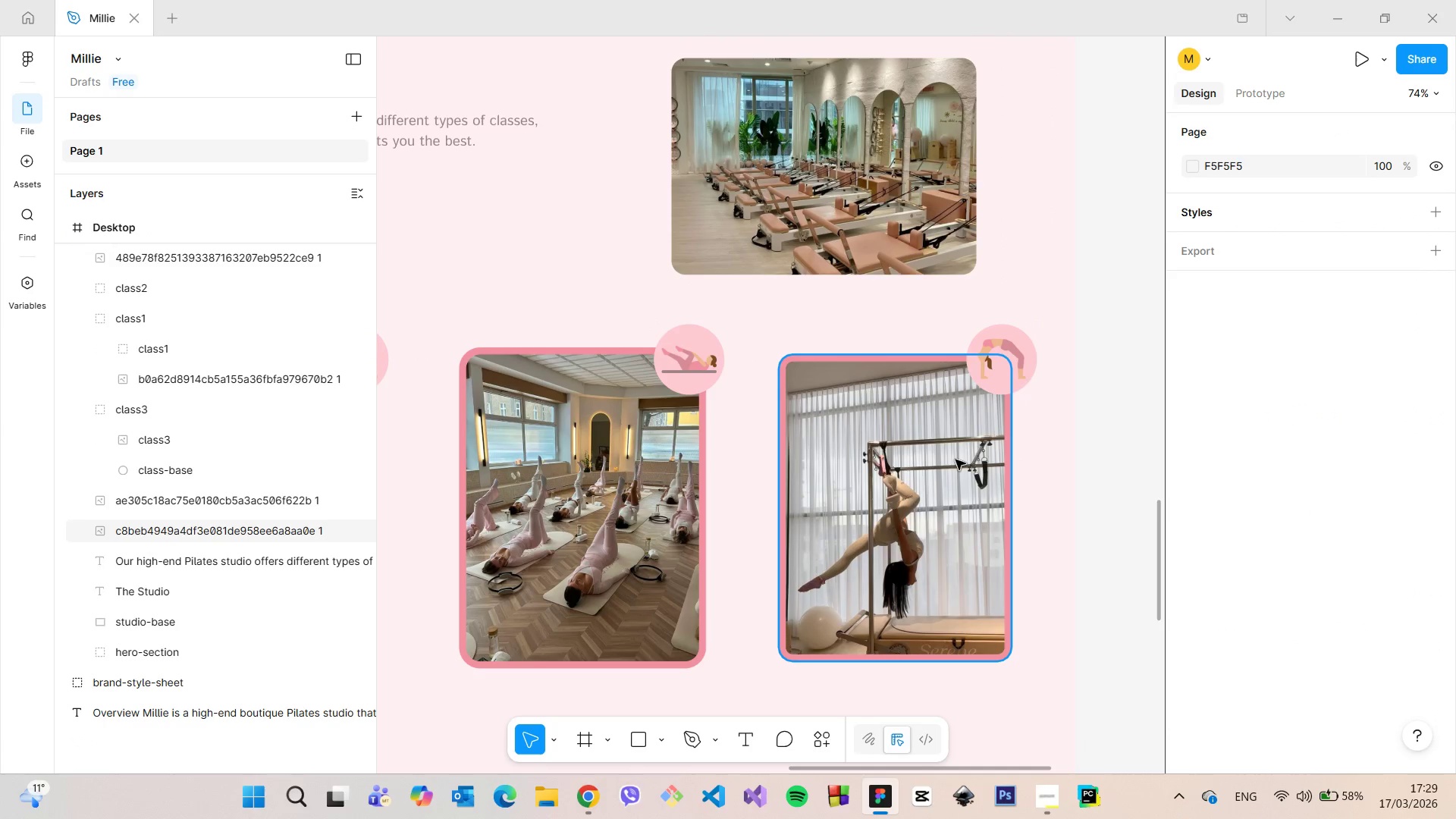 
left_click([881, 469])
 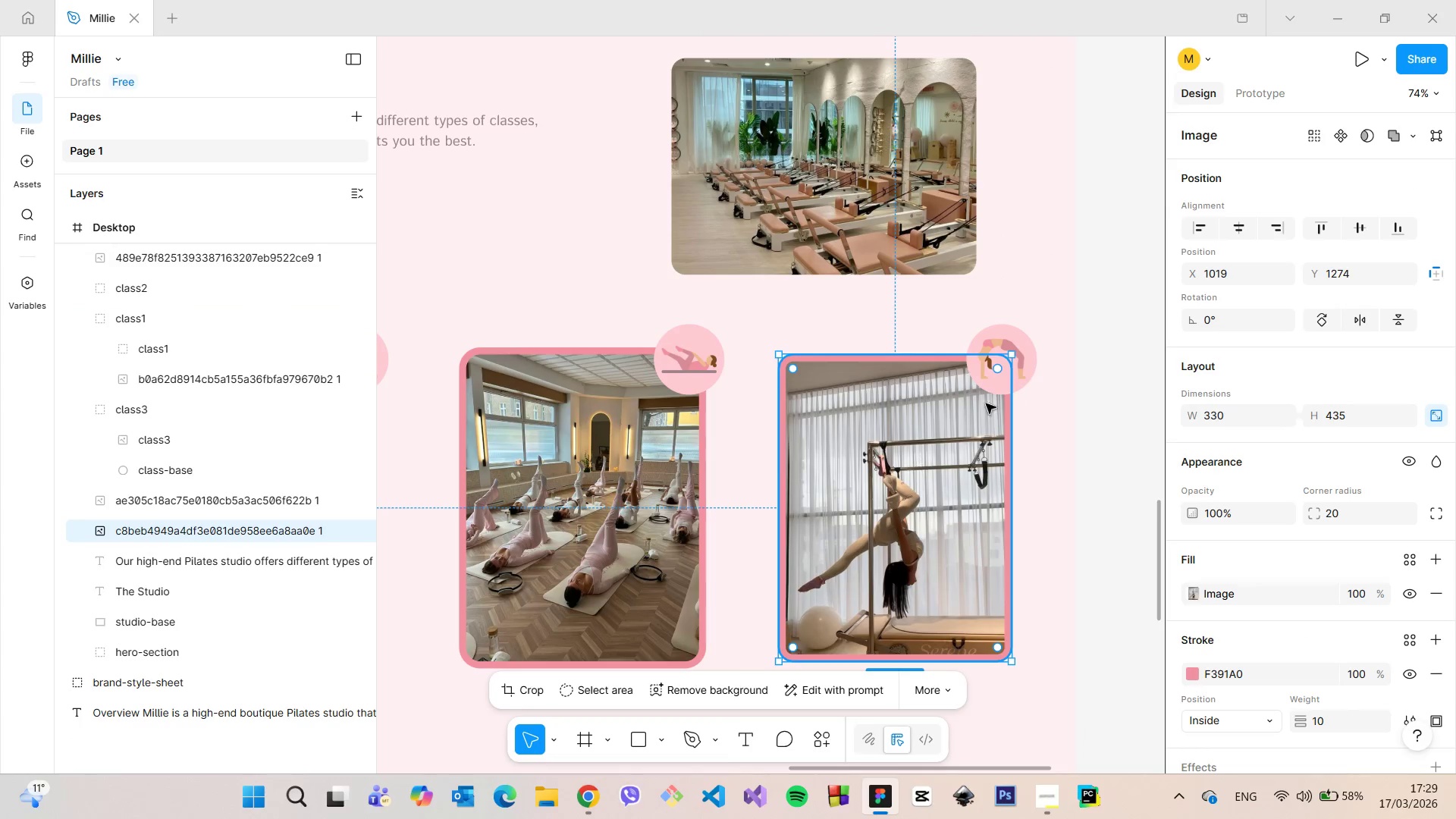 
hold_key(key=ShiftLeft, duration=1.51)
left_click([1025, 339])
 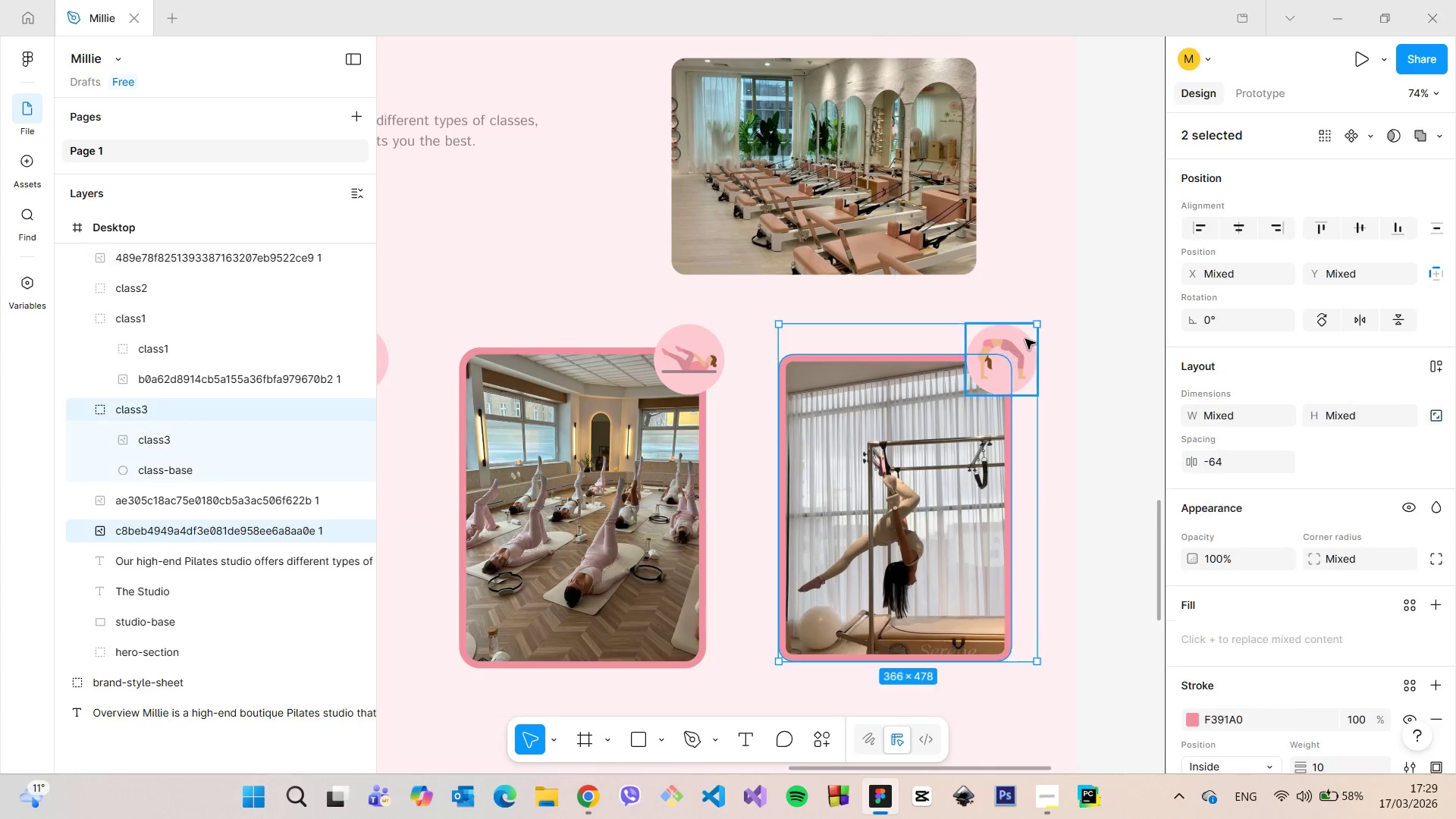 
key(Shift+ShiftLeft)
 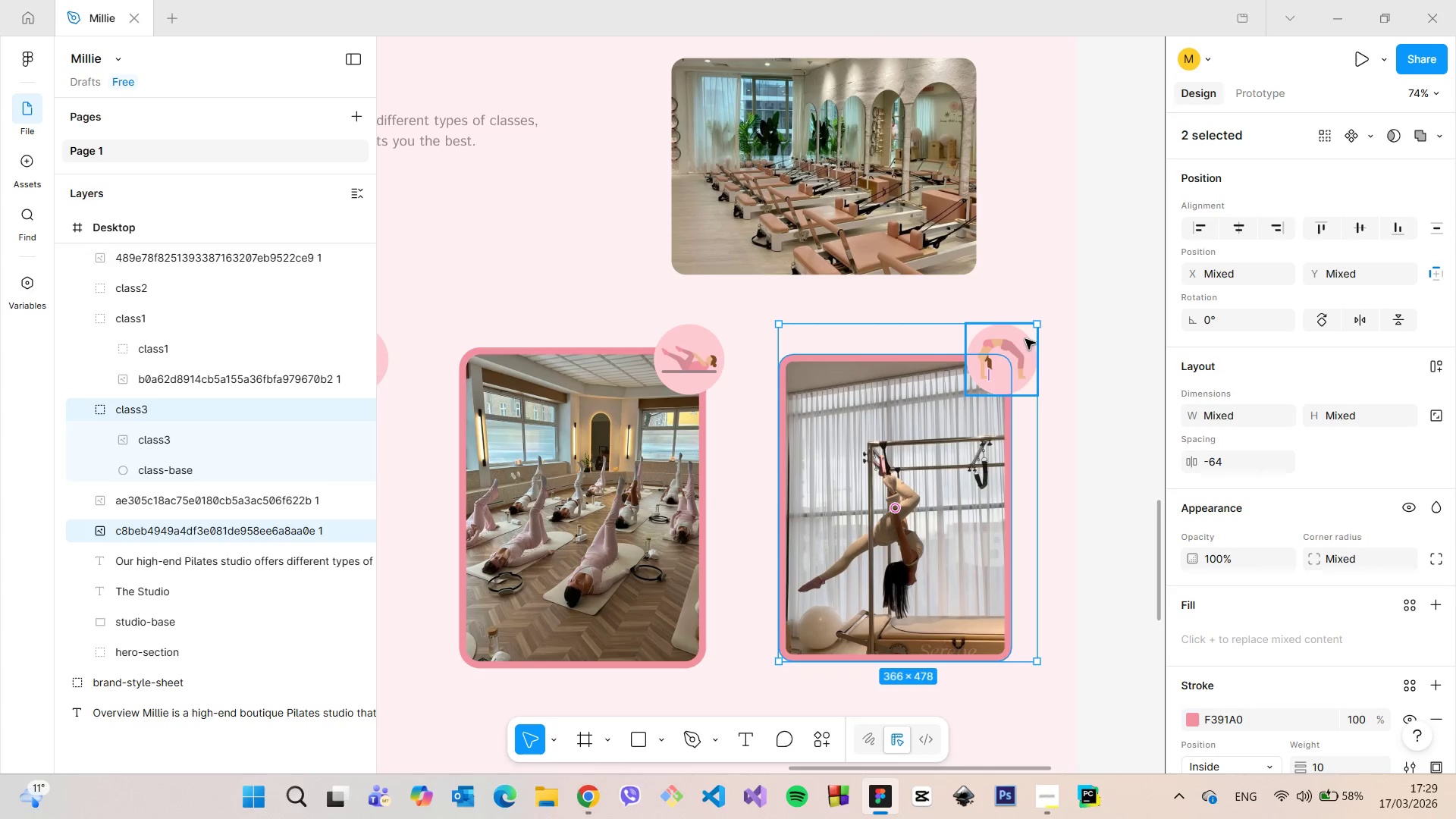 
key(Shift+ShiftLeft)
 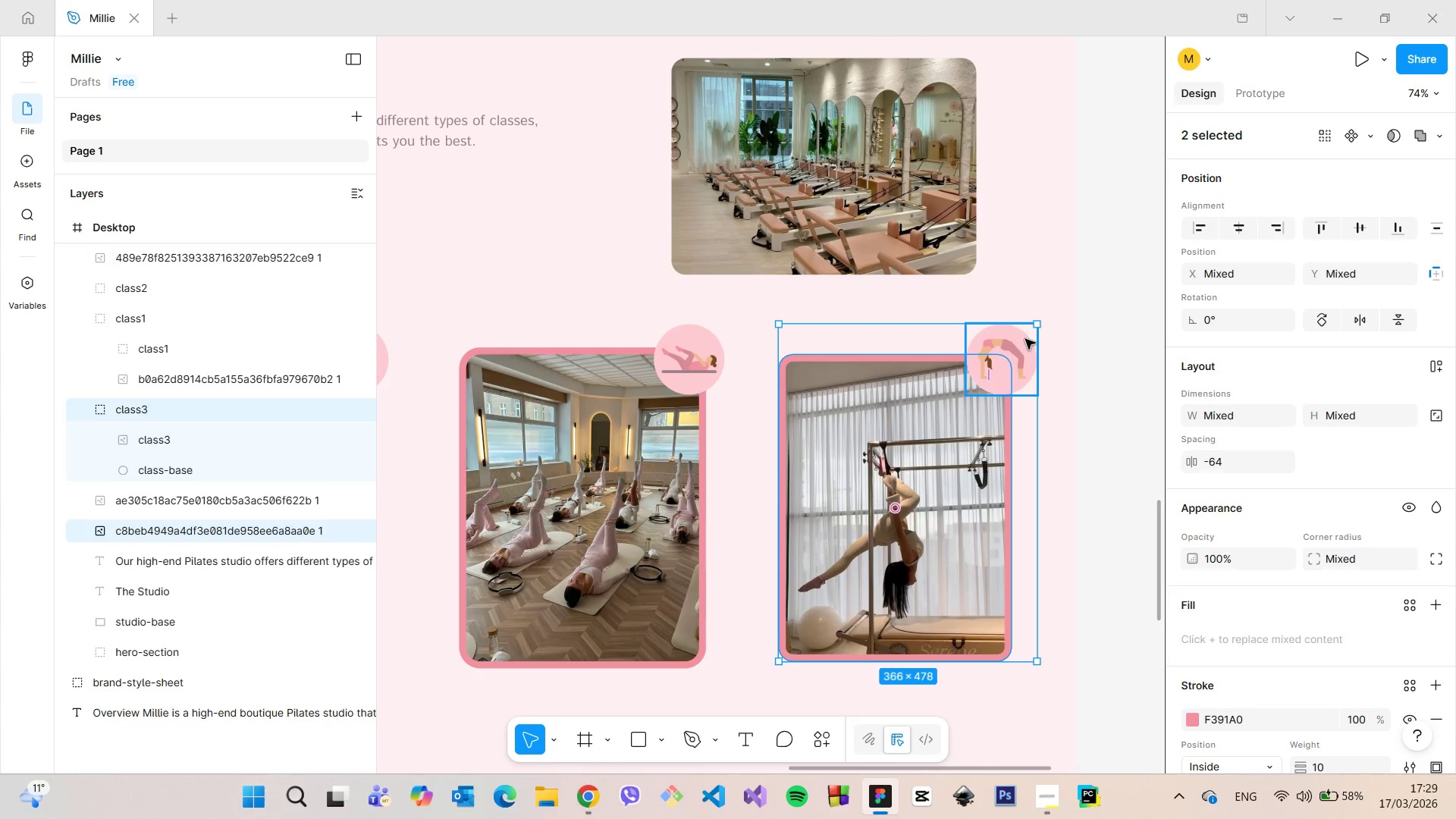 
key(Shift+ShiftLeft)
 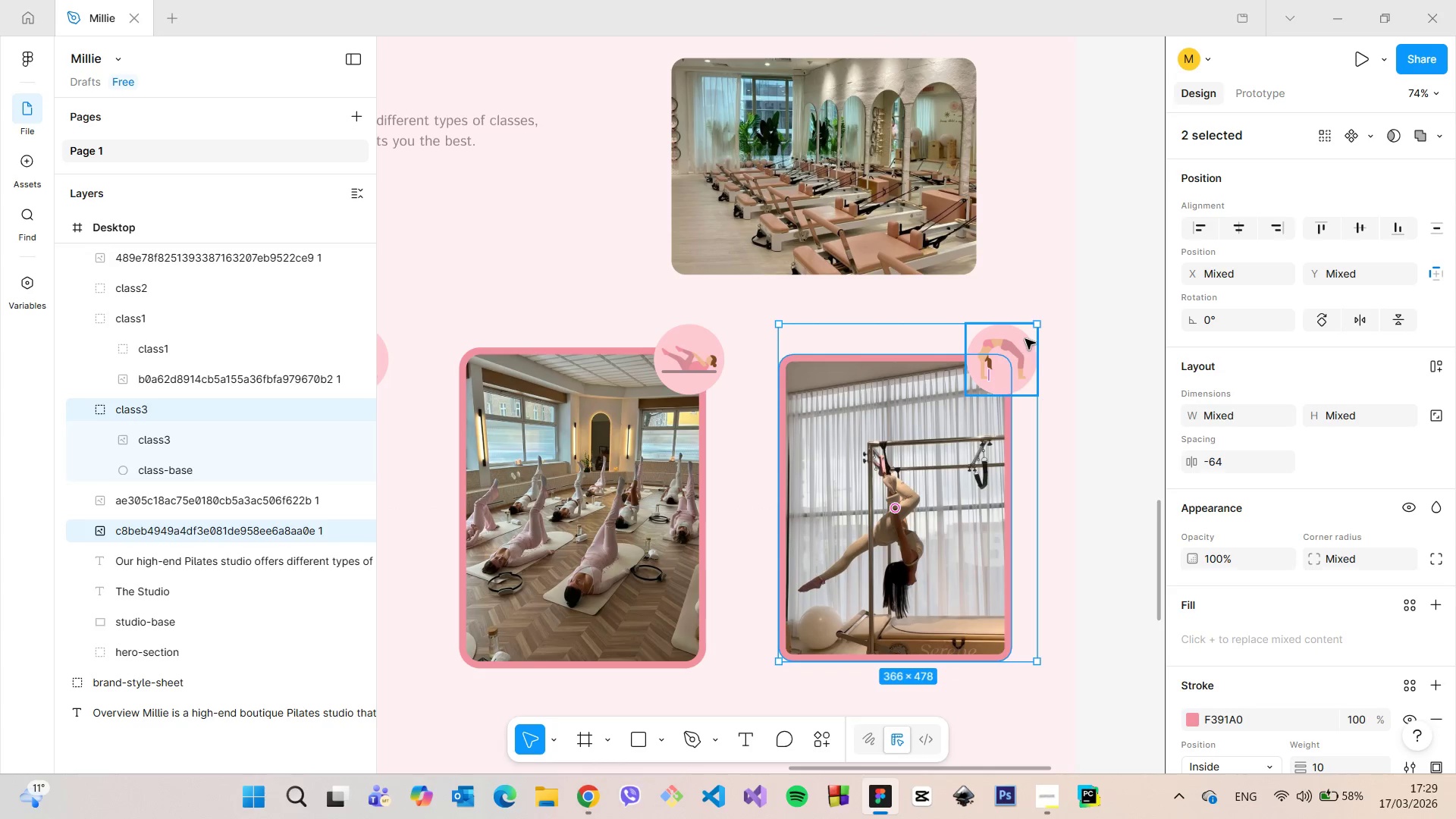 
key(Shift+ShiftLeft)
 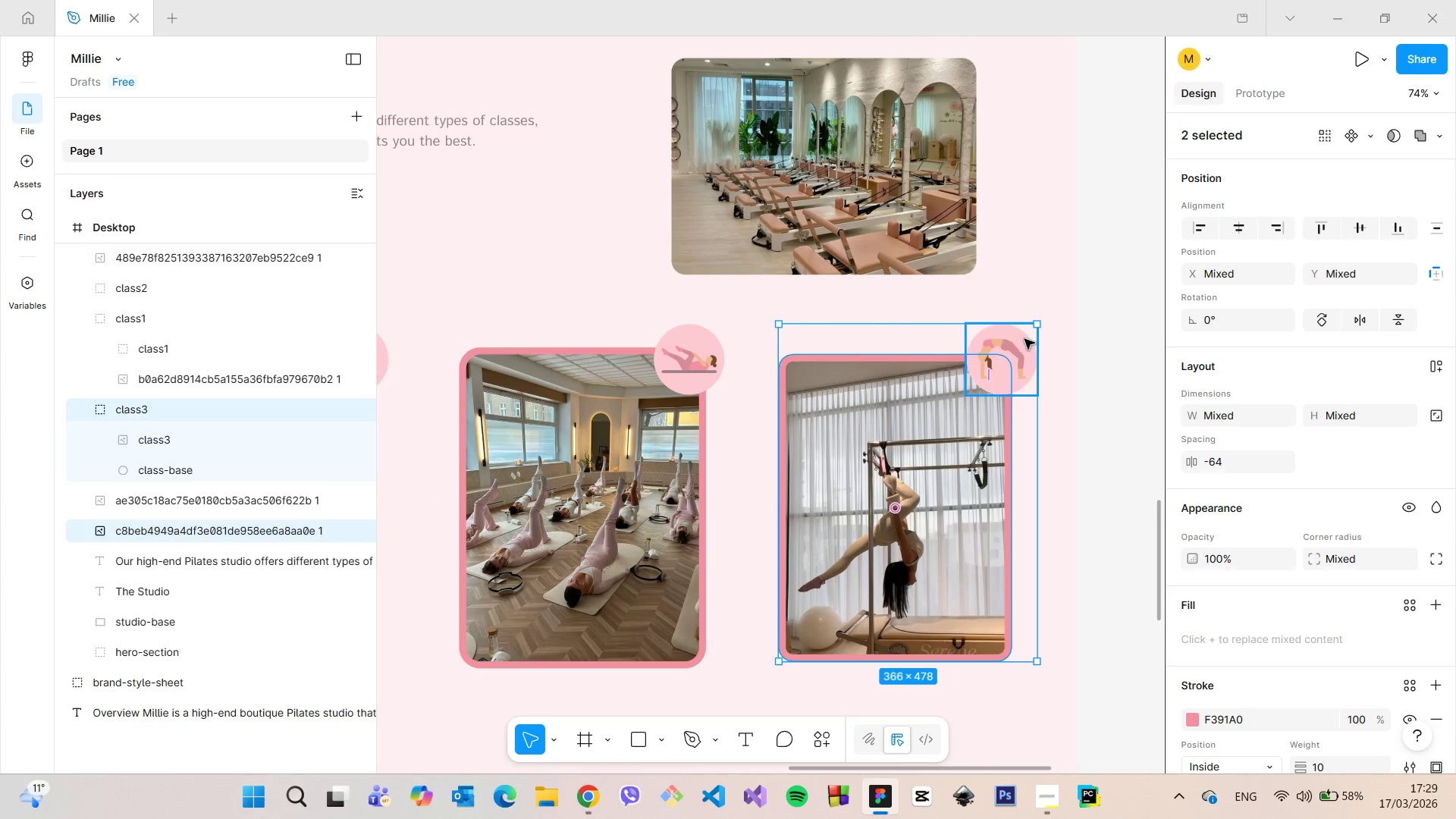 
key(Shift+ShiftLeft)
 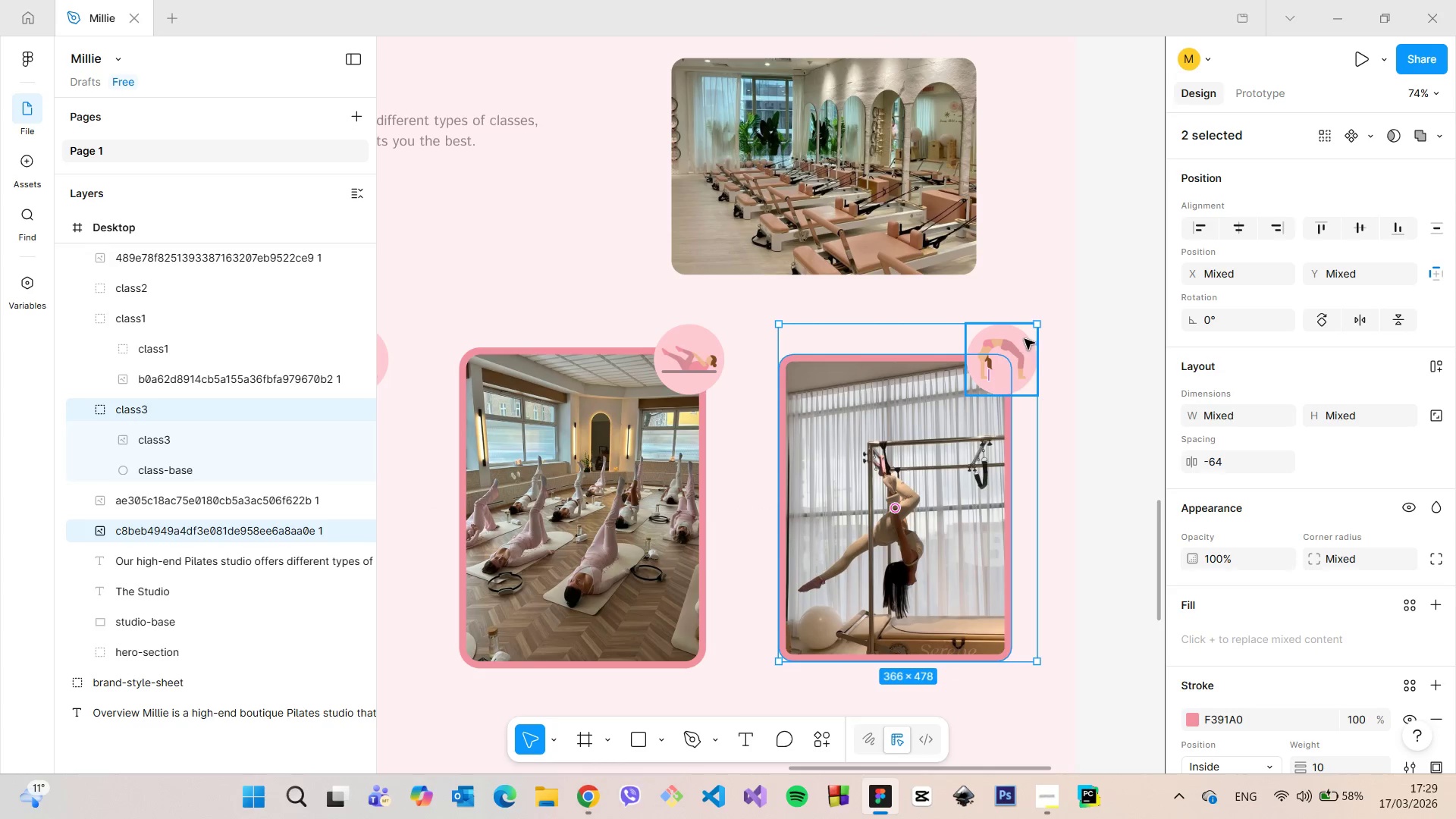 
key(Shift+ShiftLeft)
 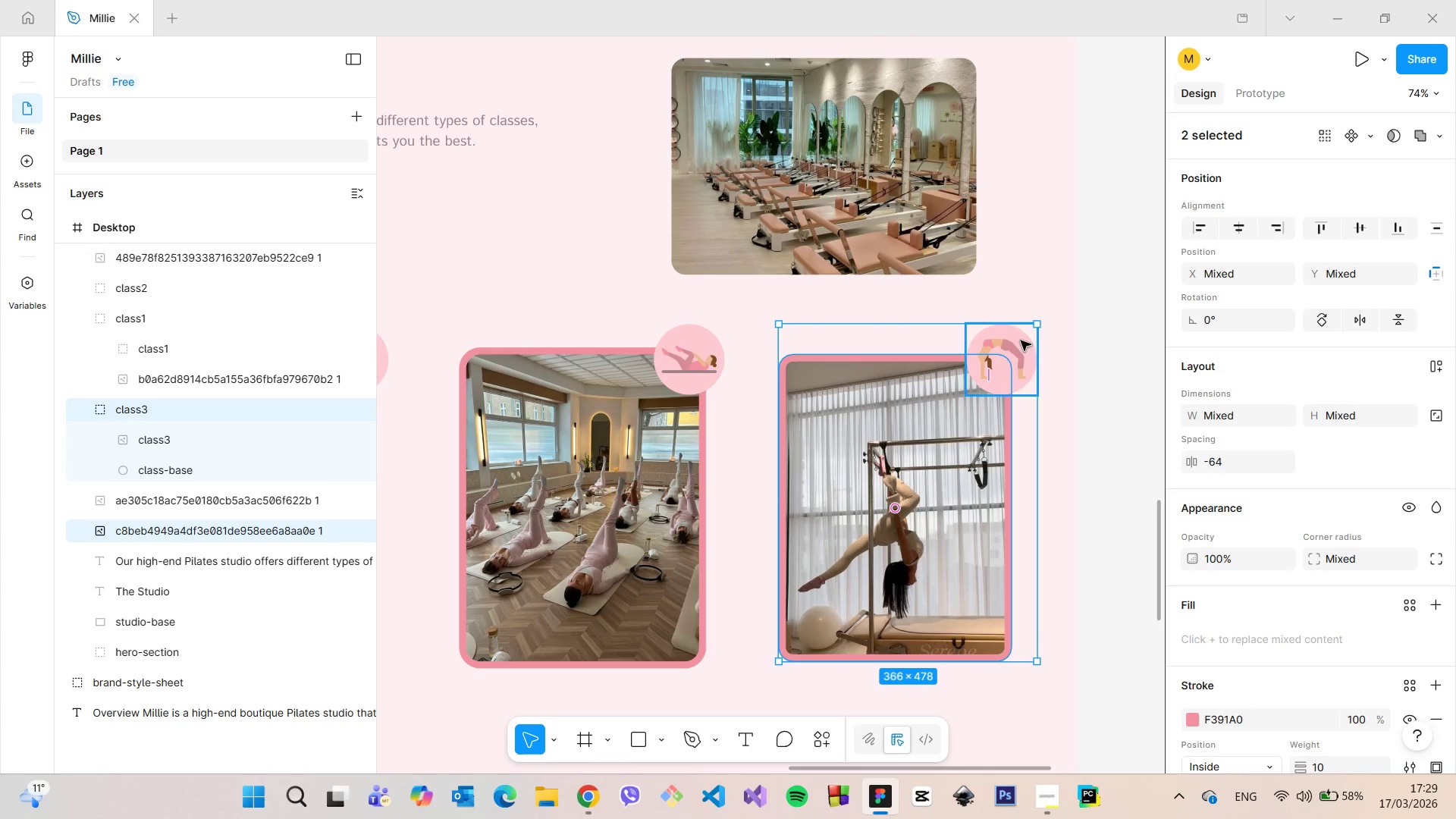 
key(Shift+ShiftLeft)
 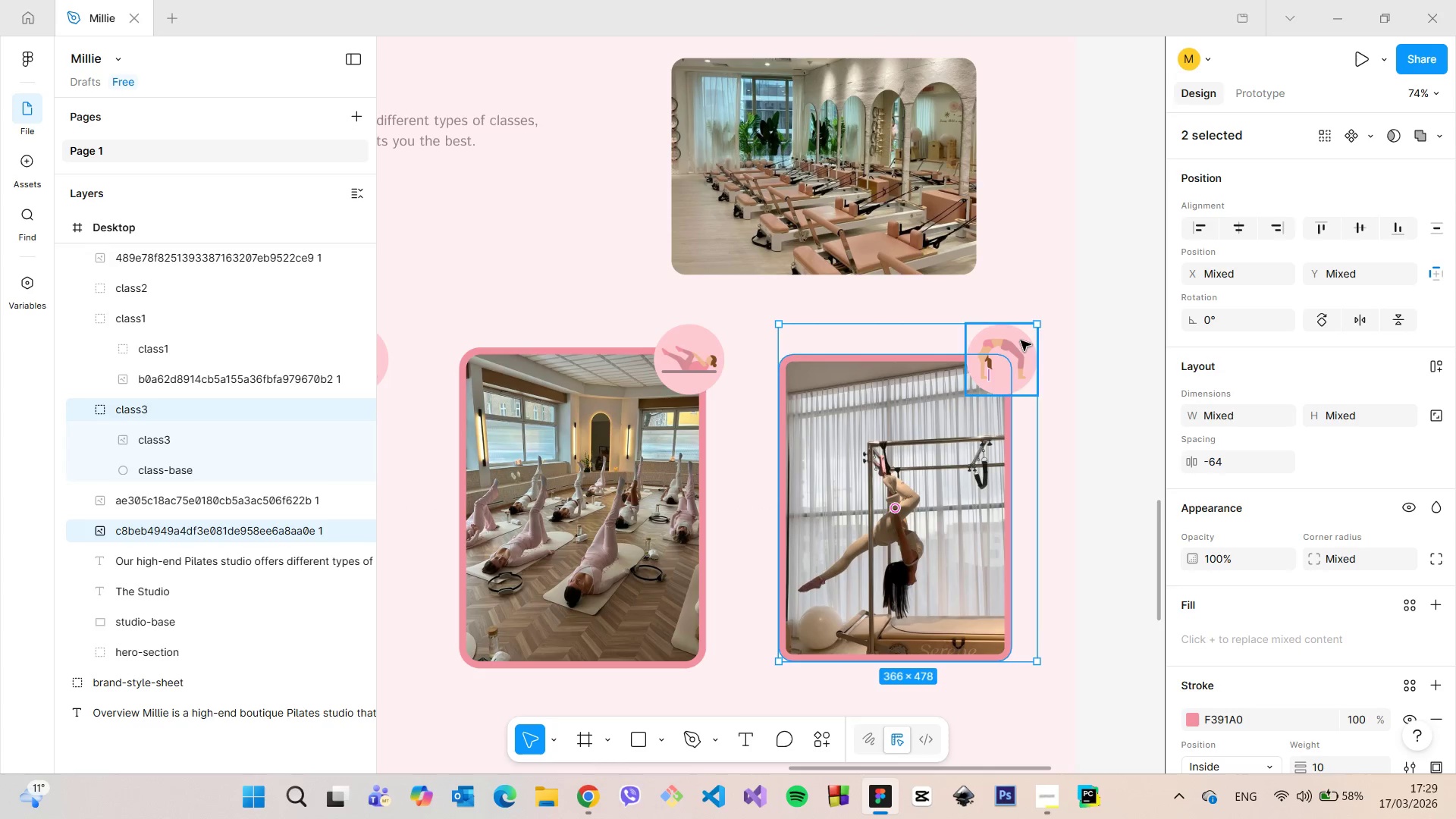 
key(Shift+ShiftLeft)
 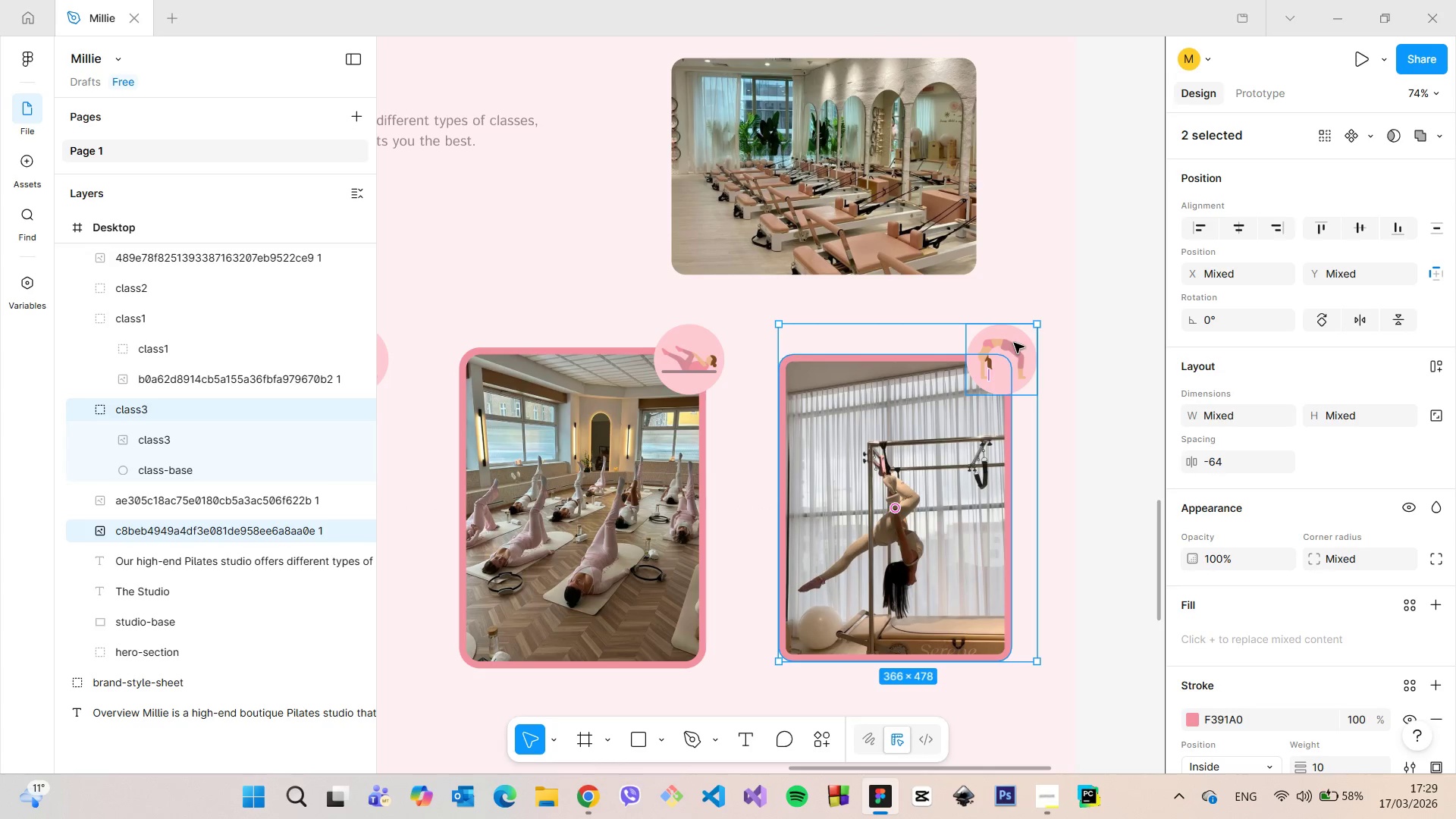 
right_click([1014, 343])
 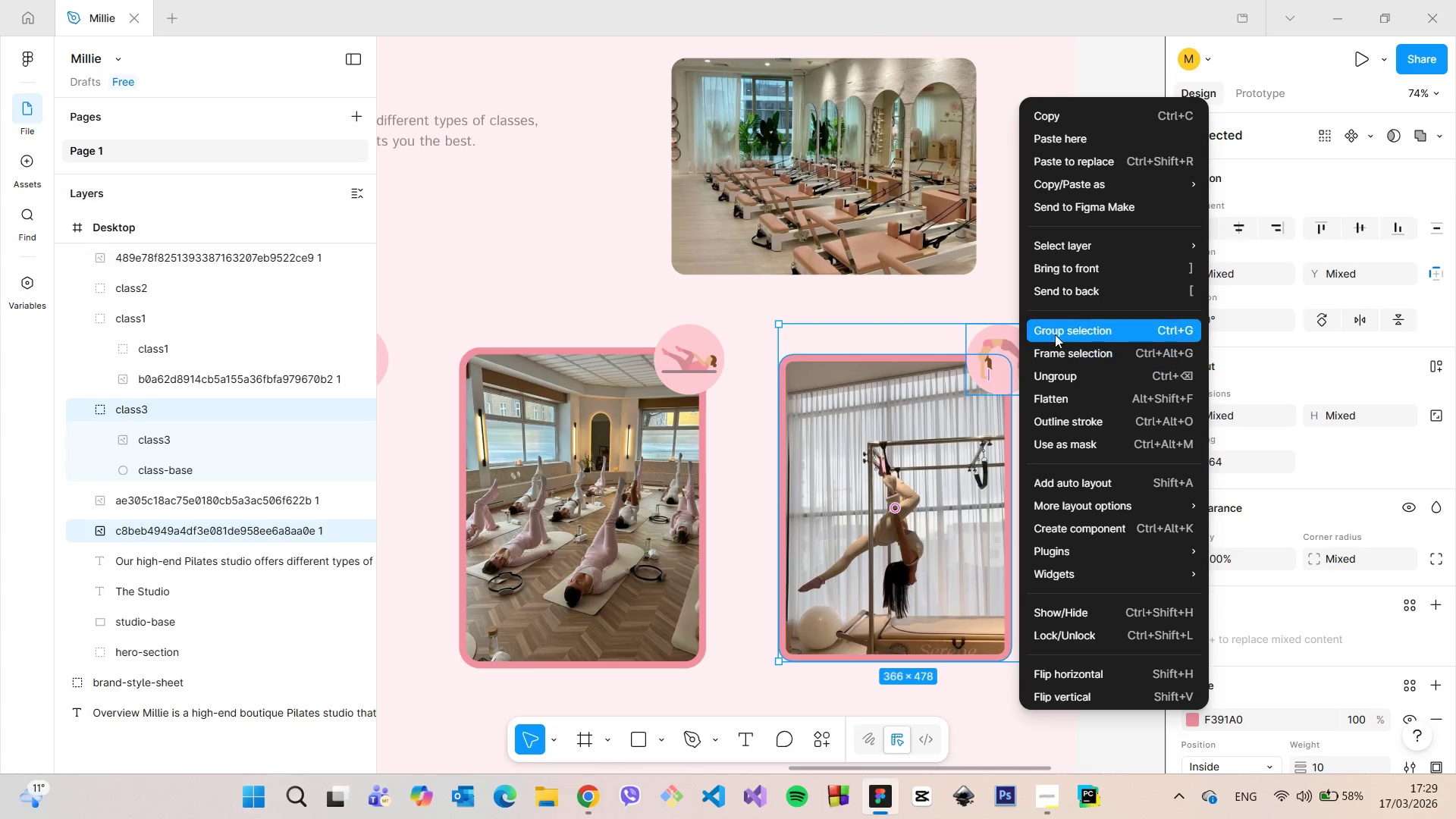 
left_click([1055, 334])
 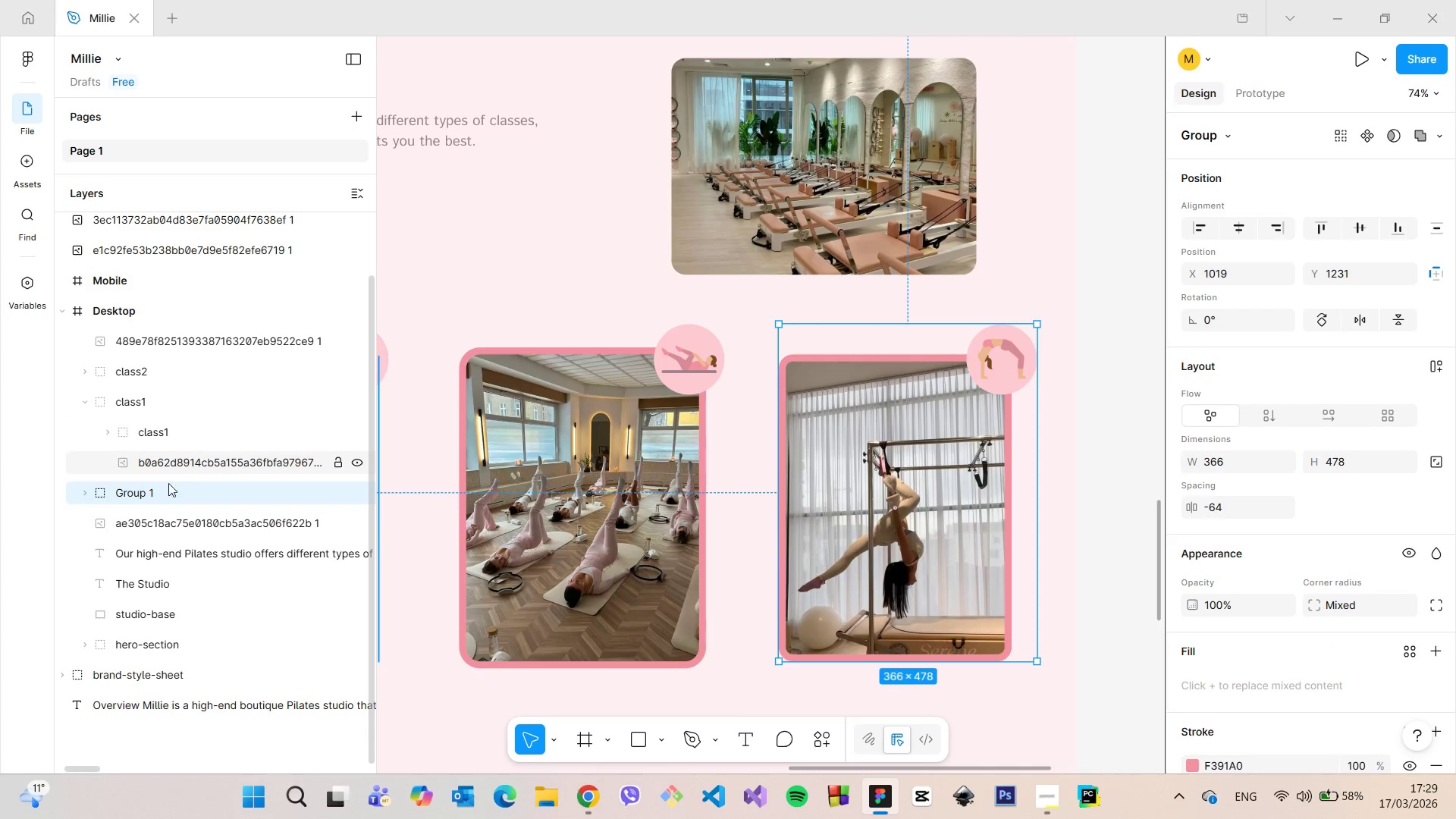 
double_click([158, 491])
 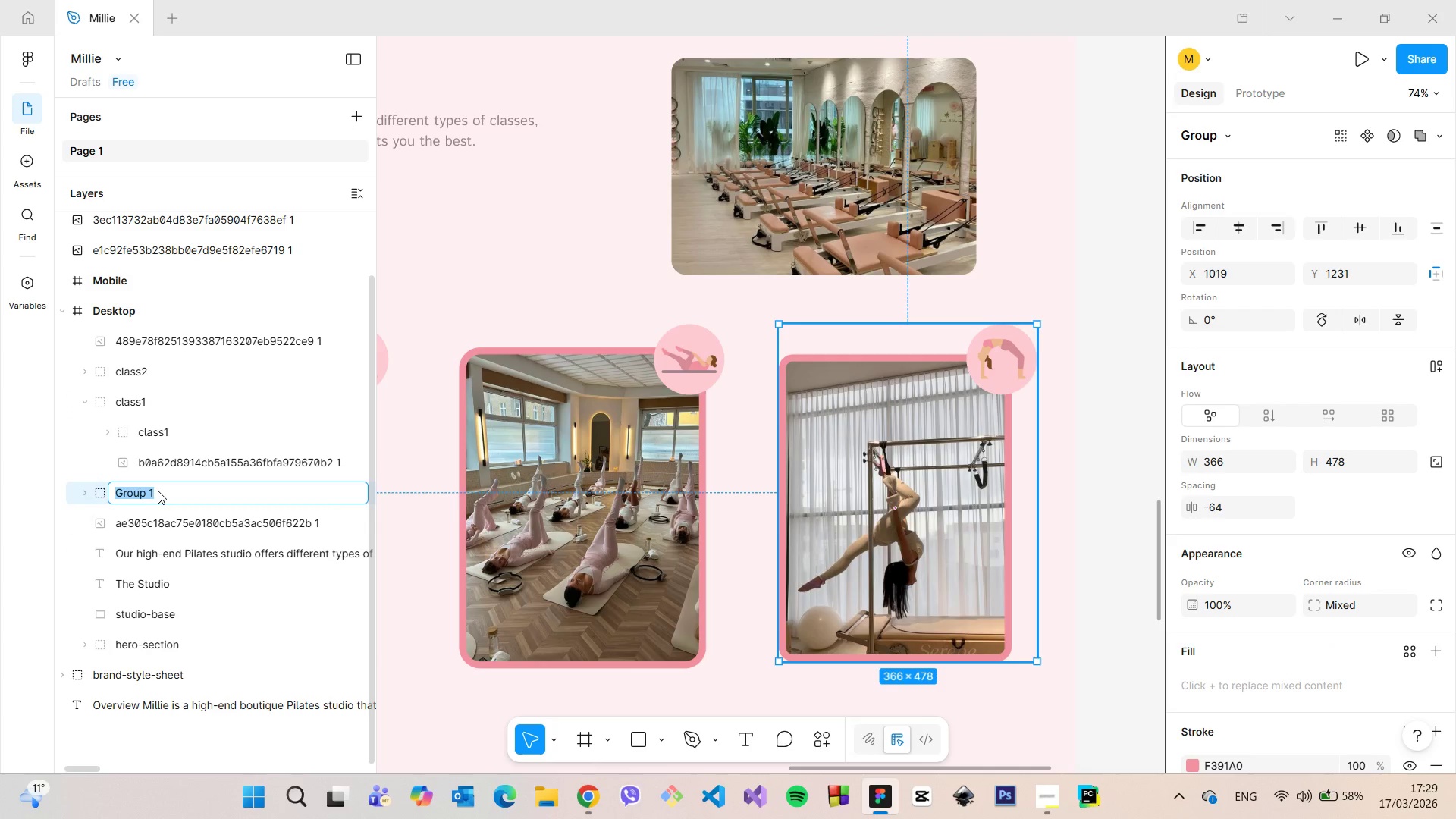 
type(class3)
 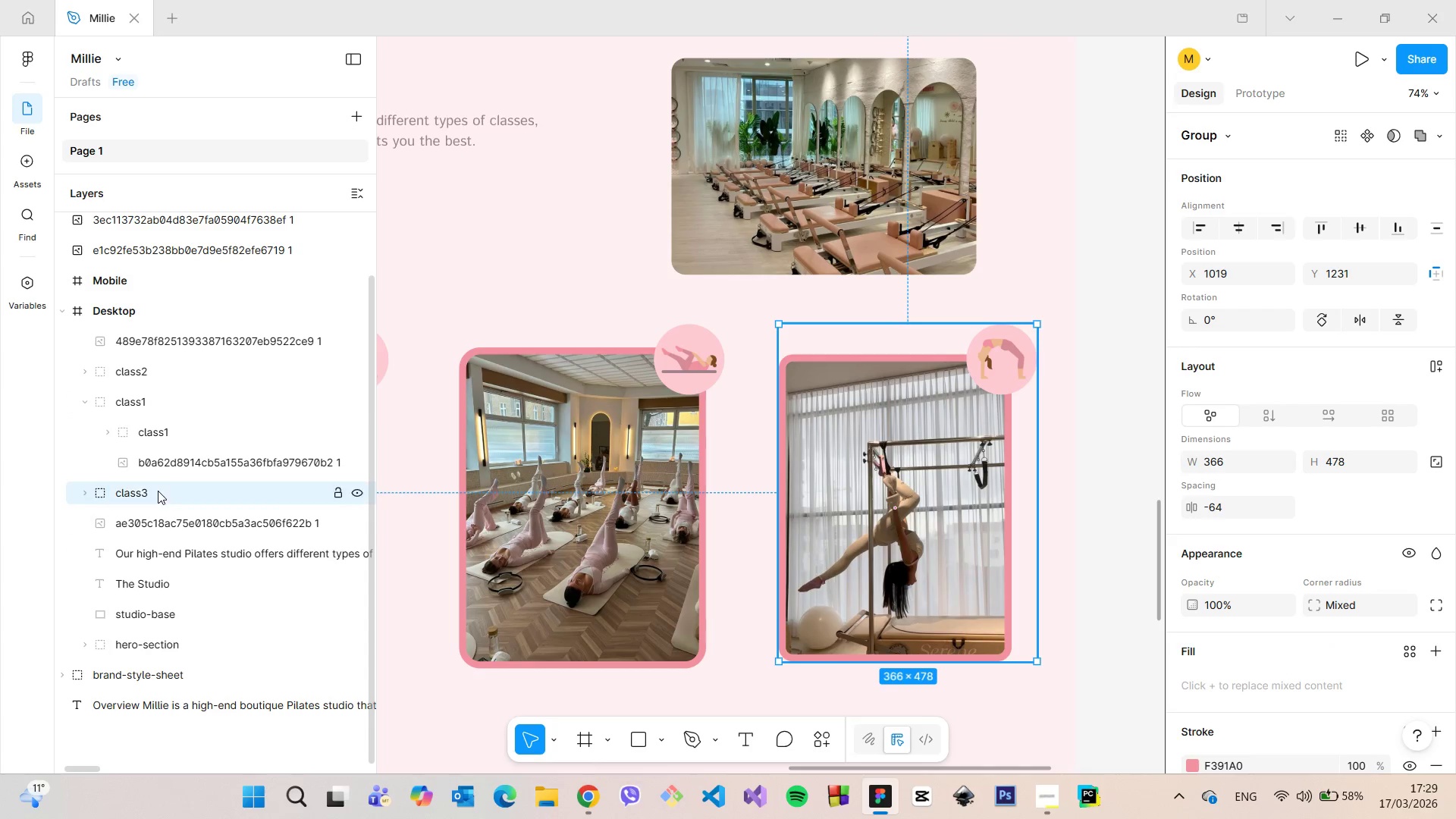 
key(Enter)
 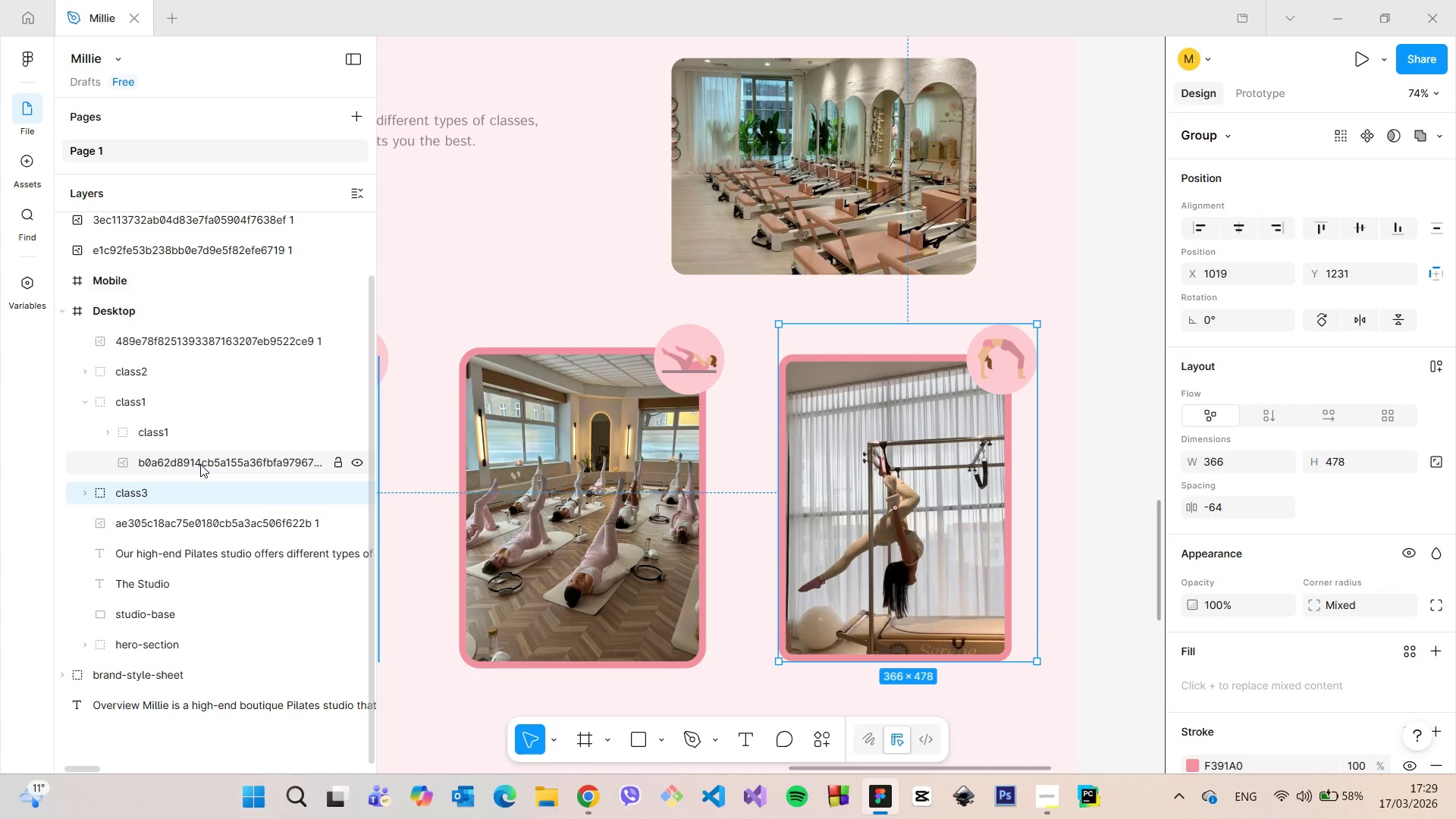 
left_click([199, 464])
 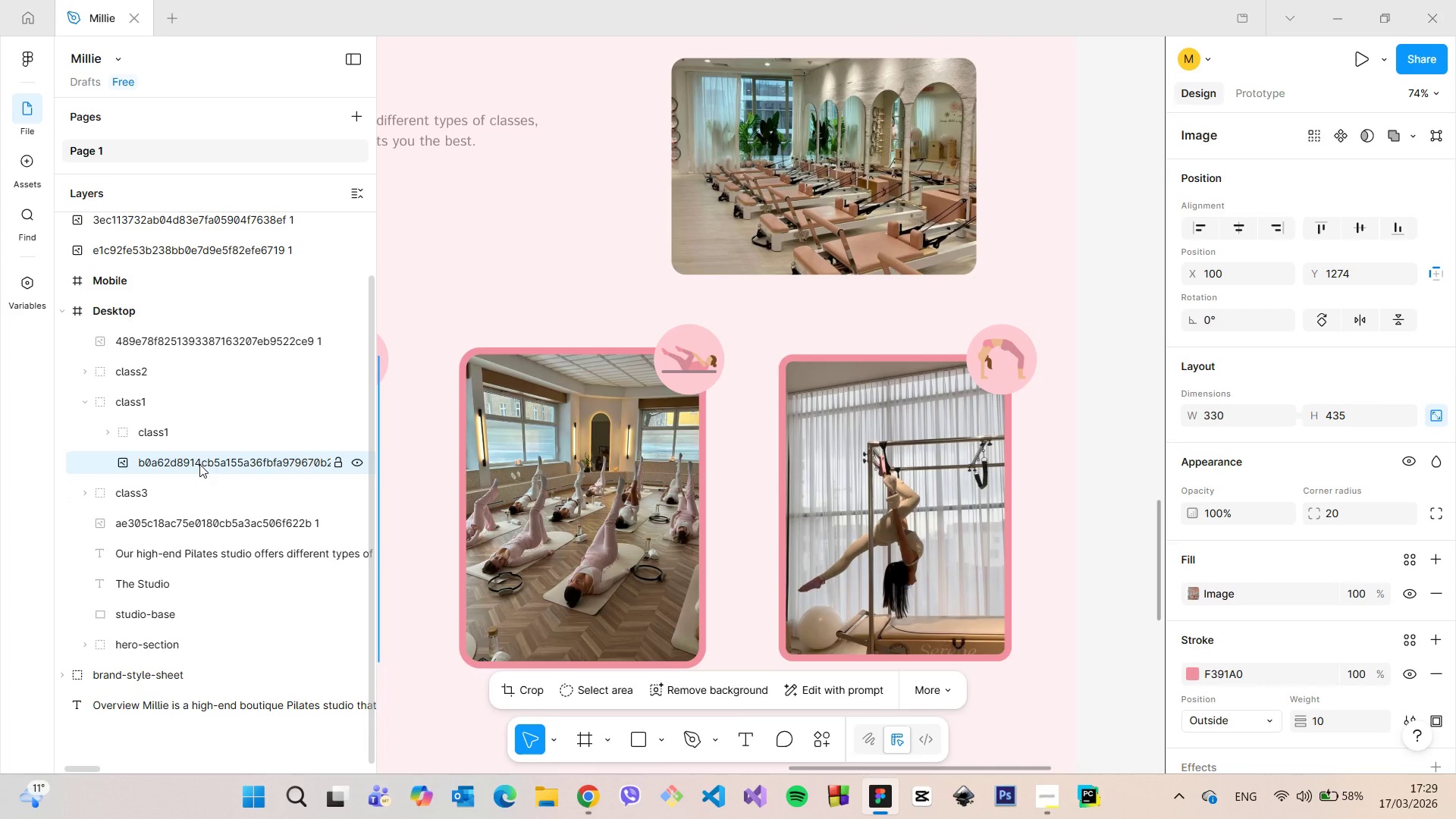 
scroll: coordinate [388, 513], scroll_direction: down, amount: 9.0
 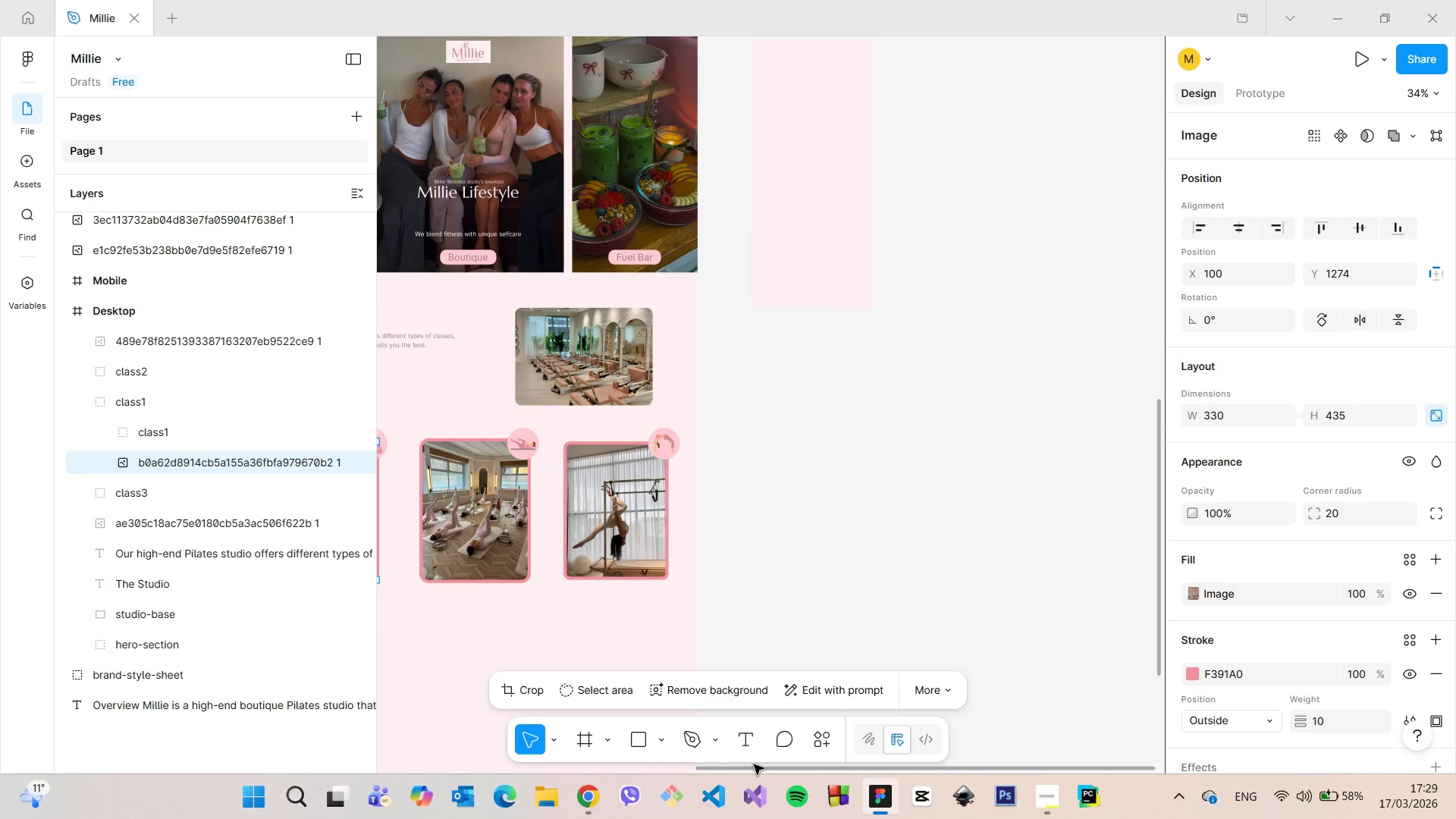 
left_click_drag(start_coordinate=[752, 765], to_coordinate=[564, 720])
 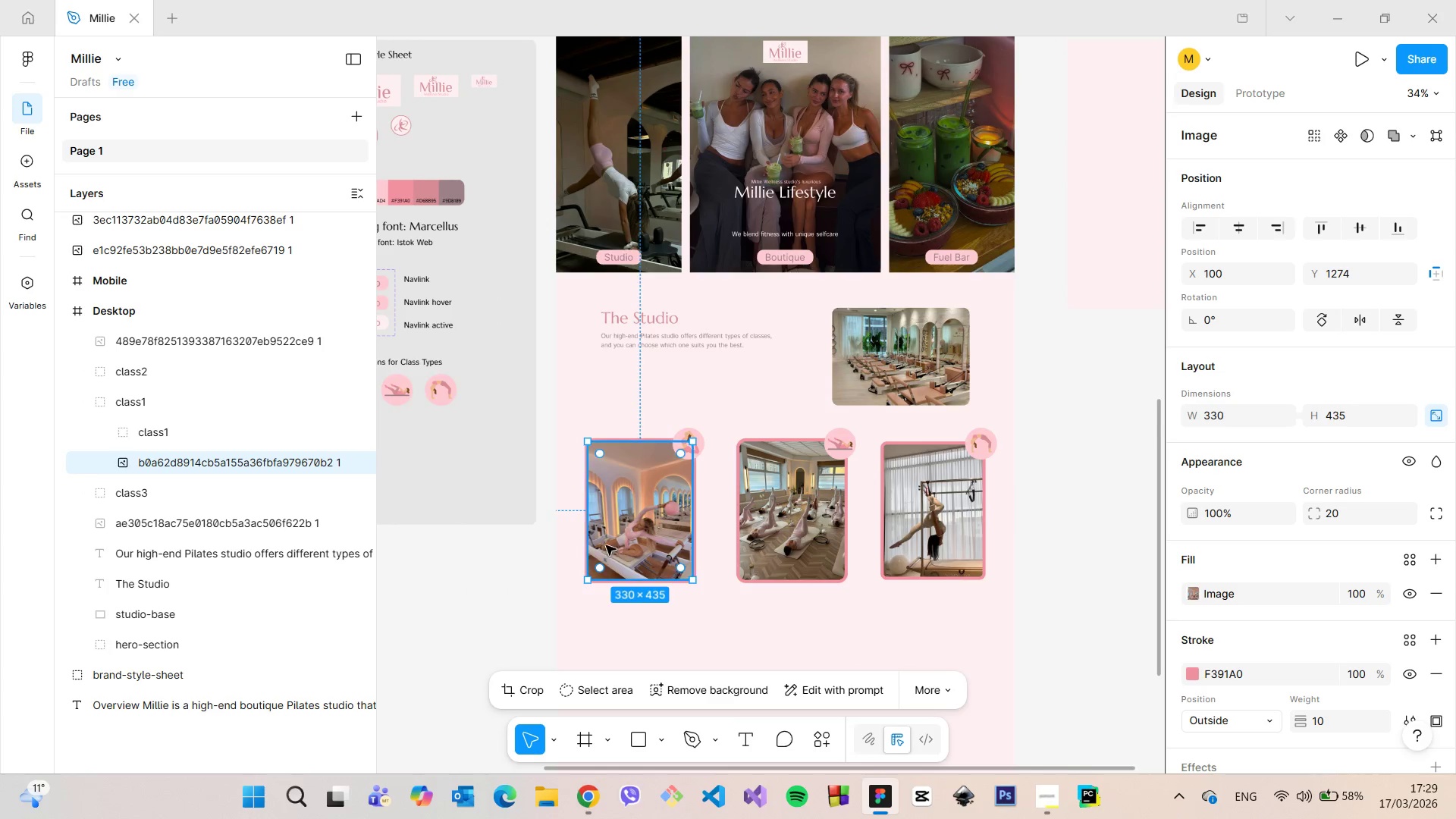 
scroll: coordinate [609, 544], scroll_direction: up, amount: 4.0
 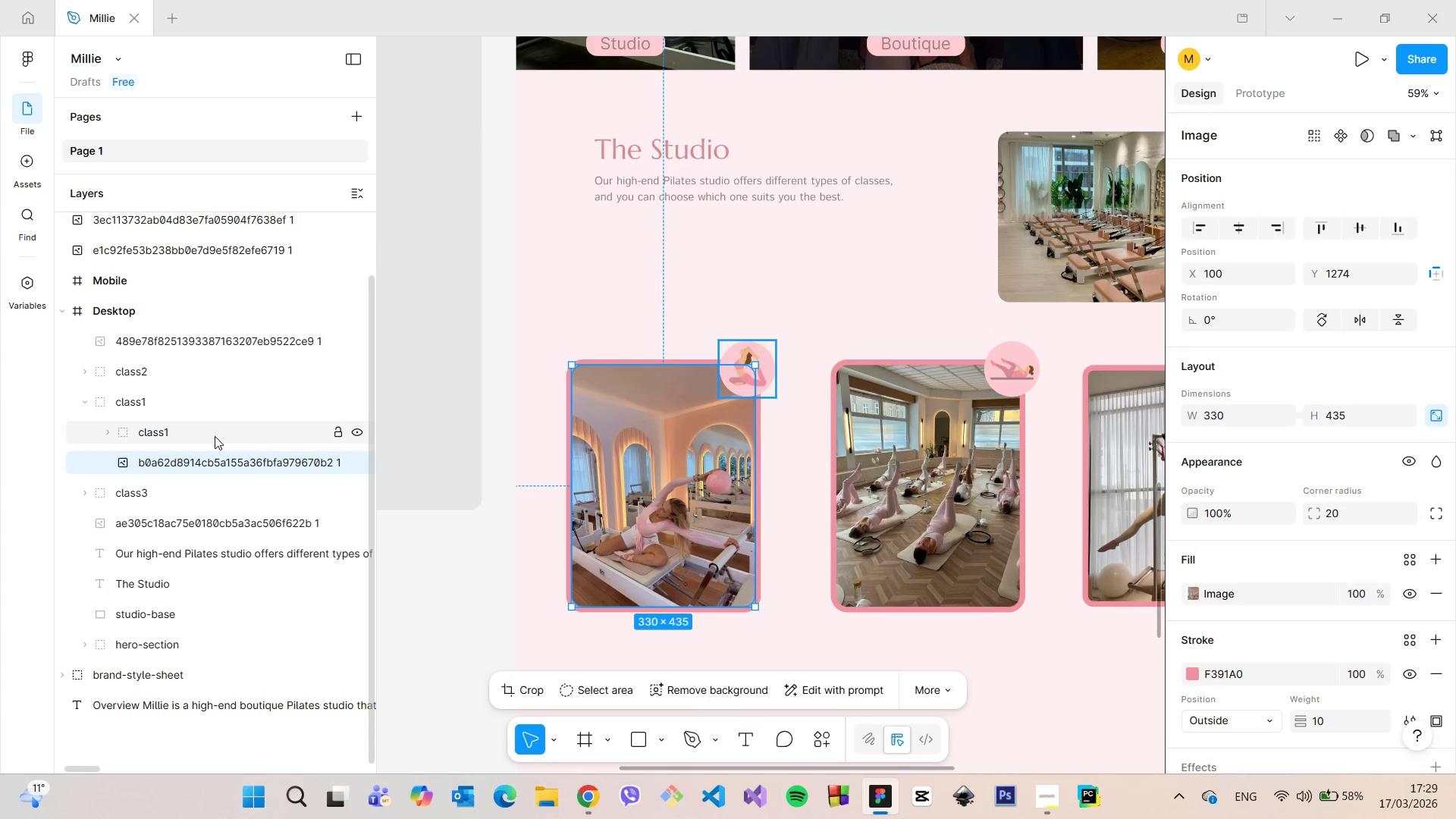 
double_click([215, 436])
 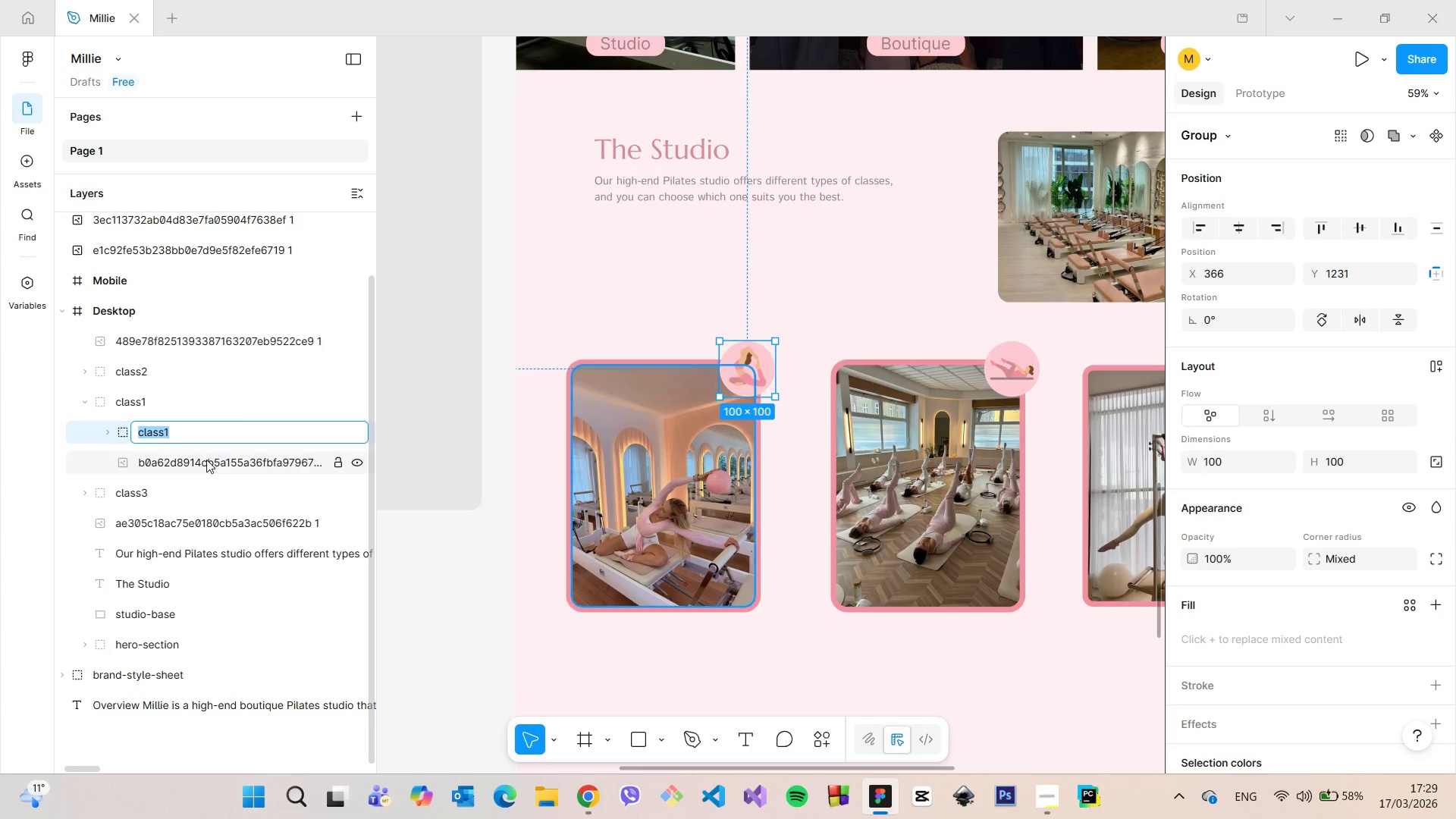 
left_click([206, 460])
 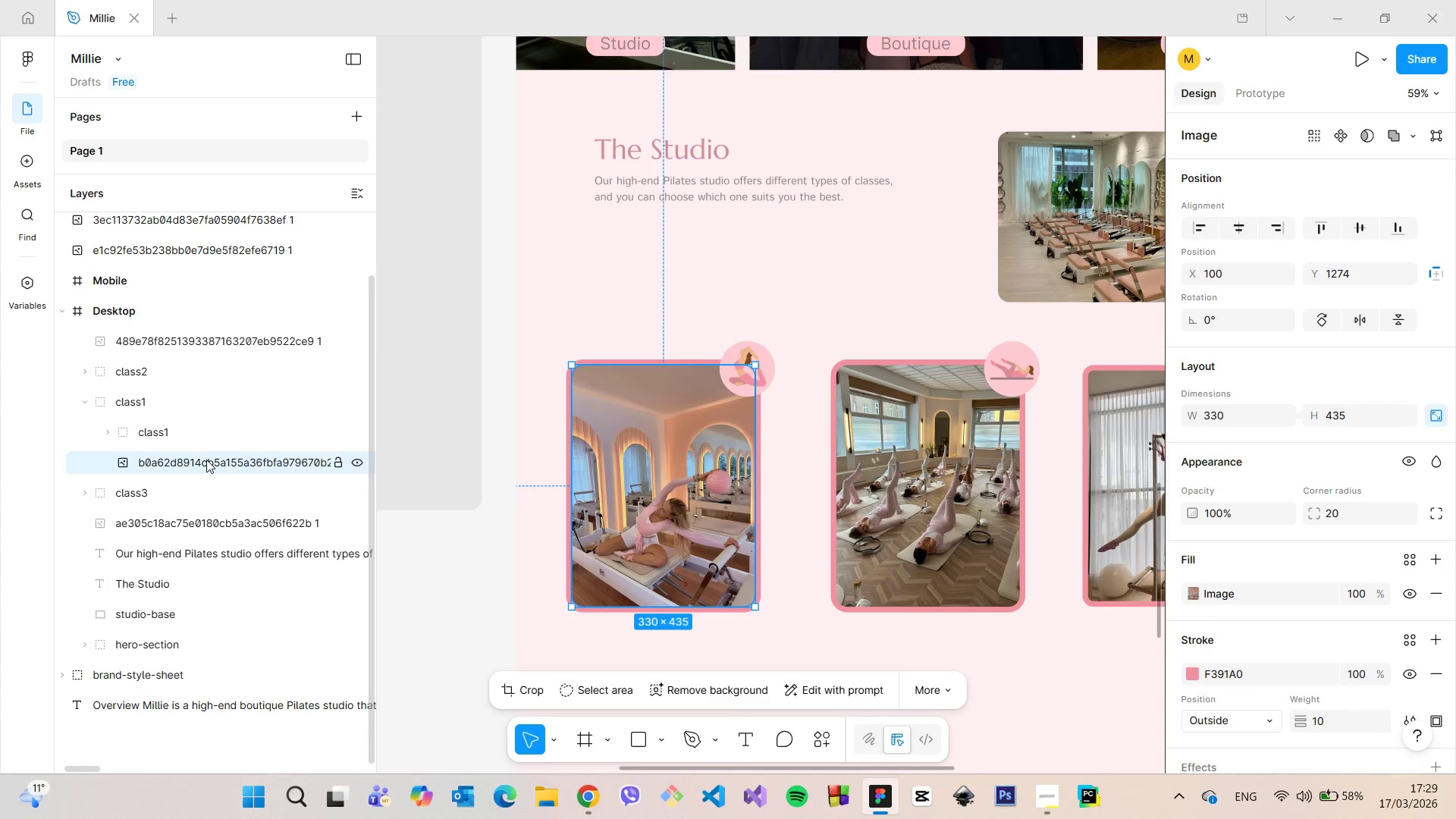 
double_click([206, 460])
 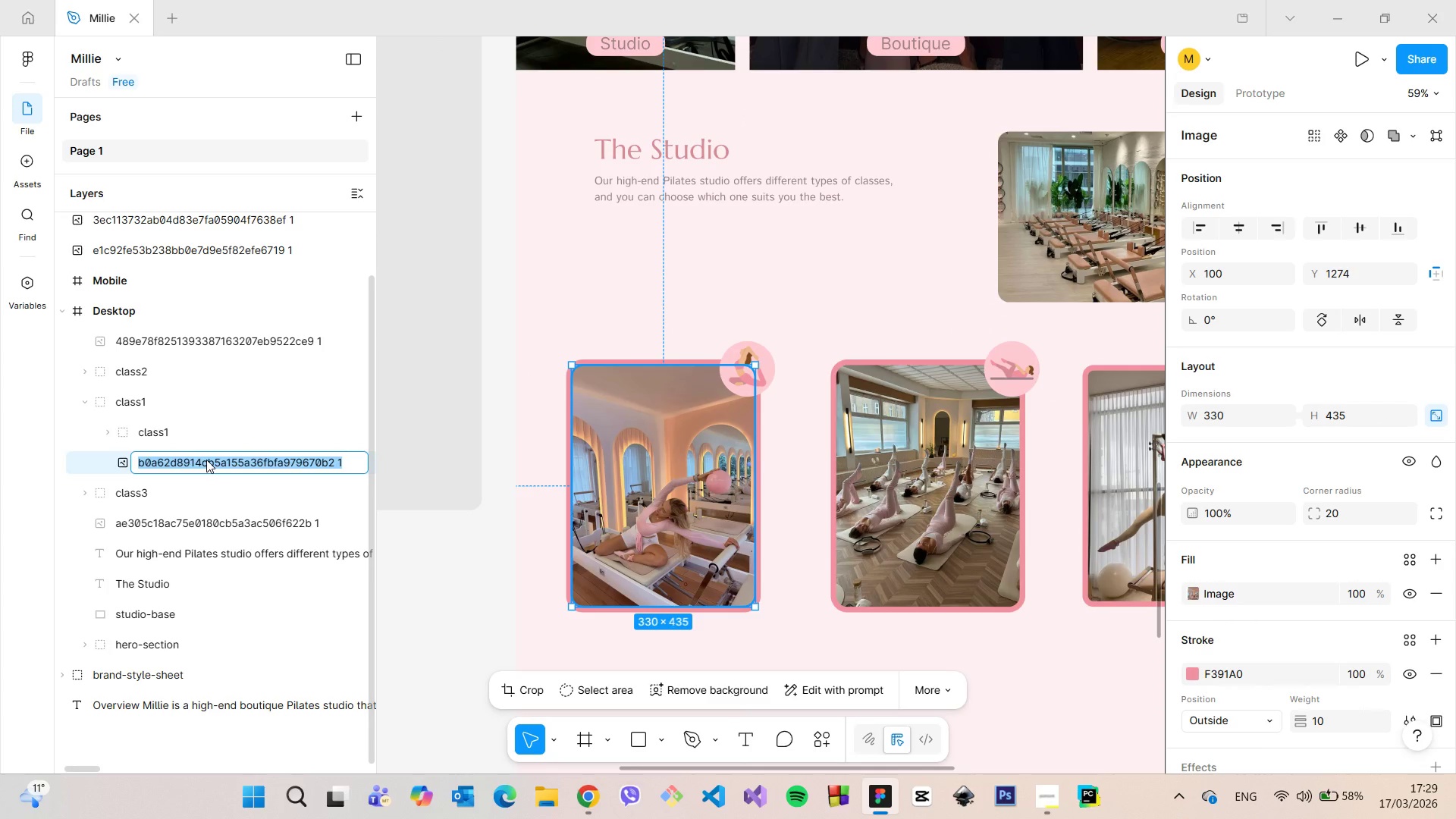 
type(class1img)
 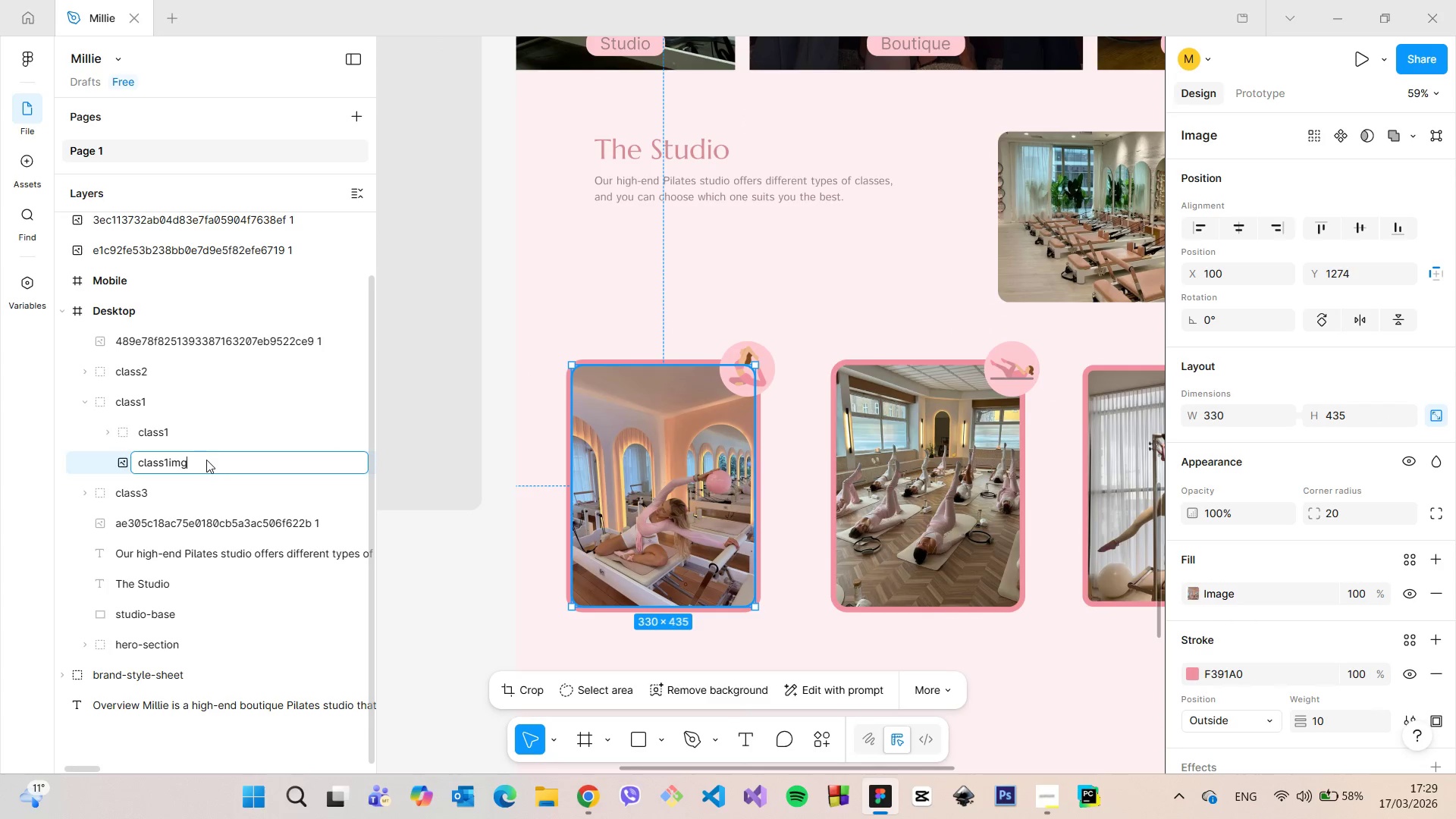 
key(Enter)
 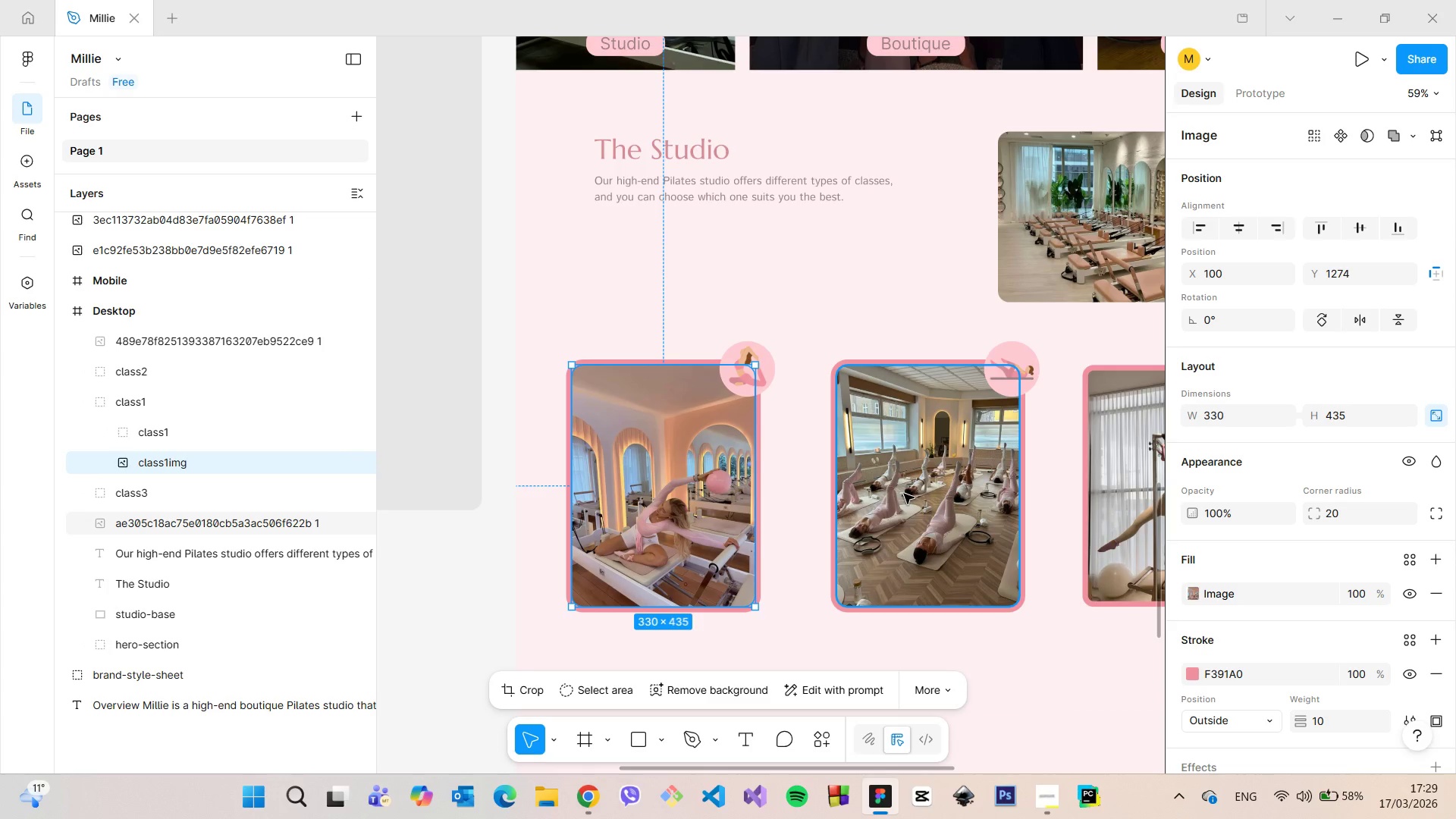 
left_click([904, 494])
 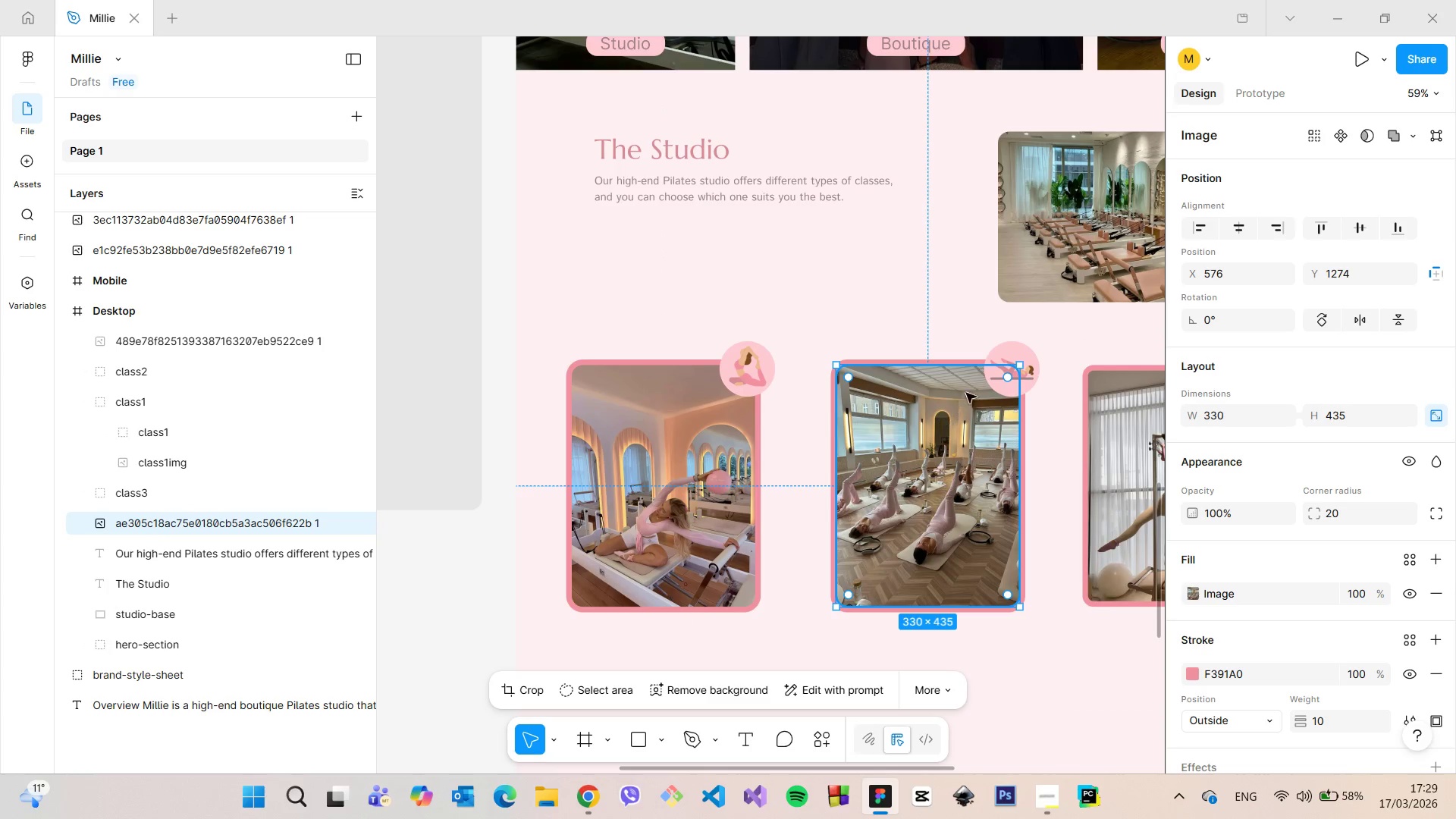 
hold_key(key=ShiftLeft, duration=1.25)
left_click([1029, 342])
 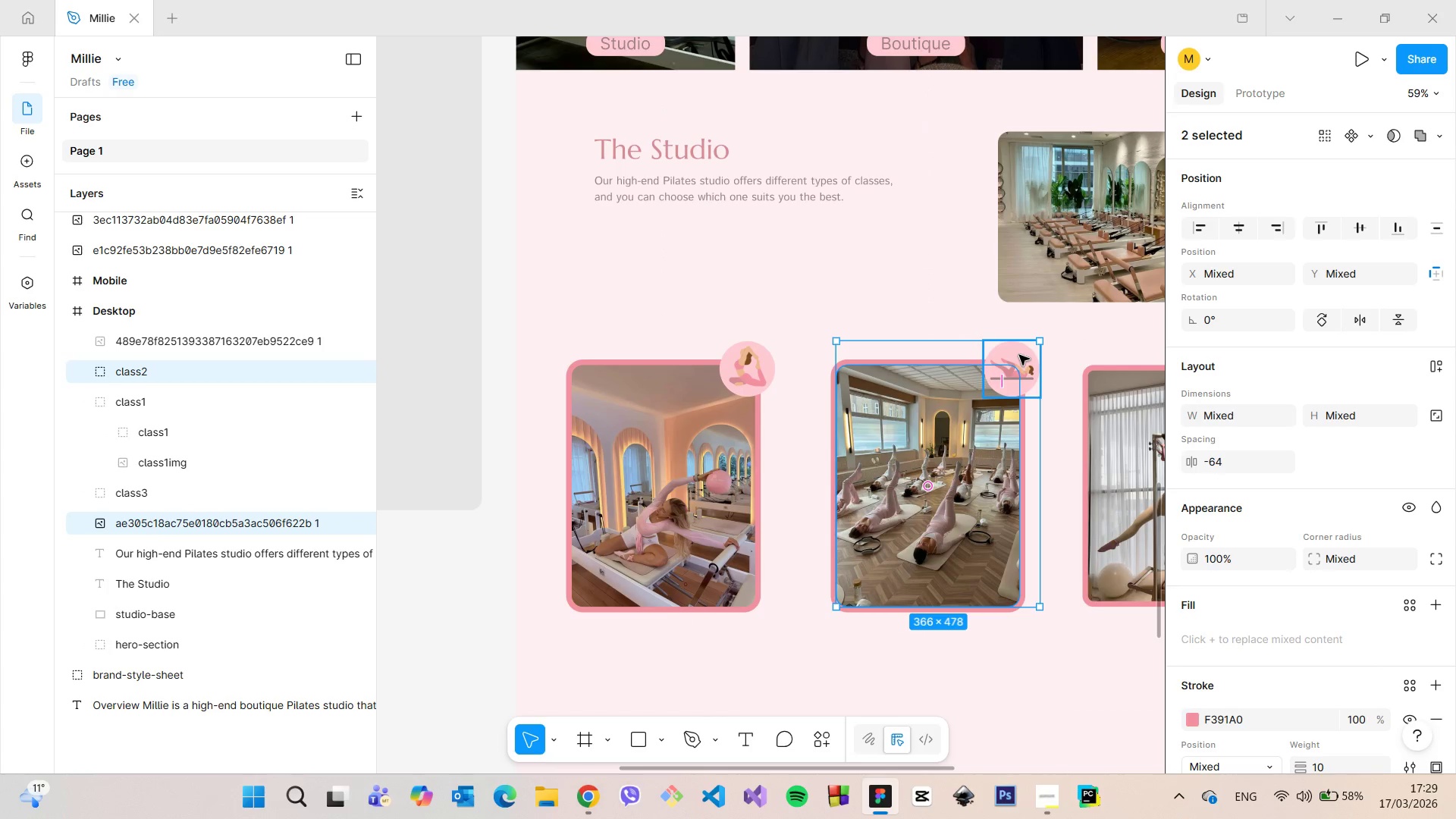 
right_click([1019, 355])
 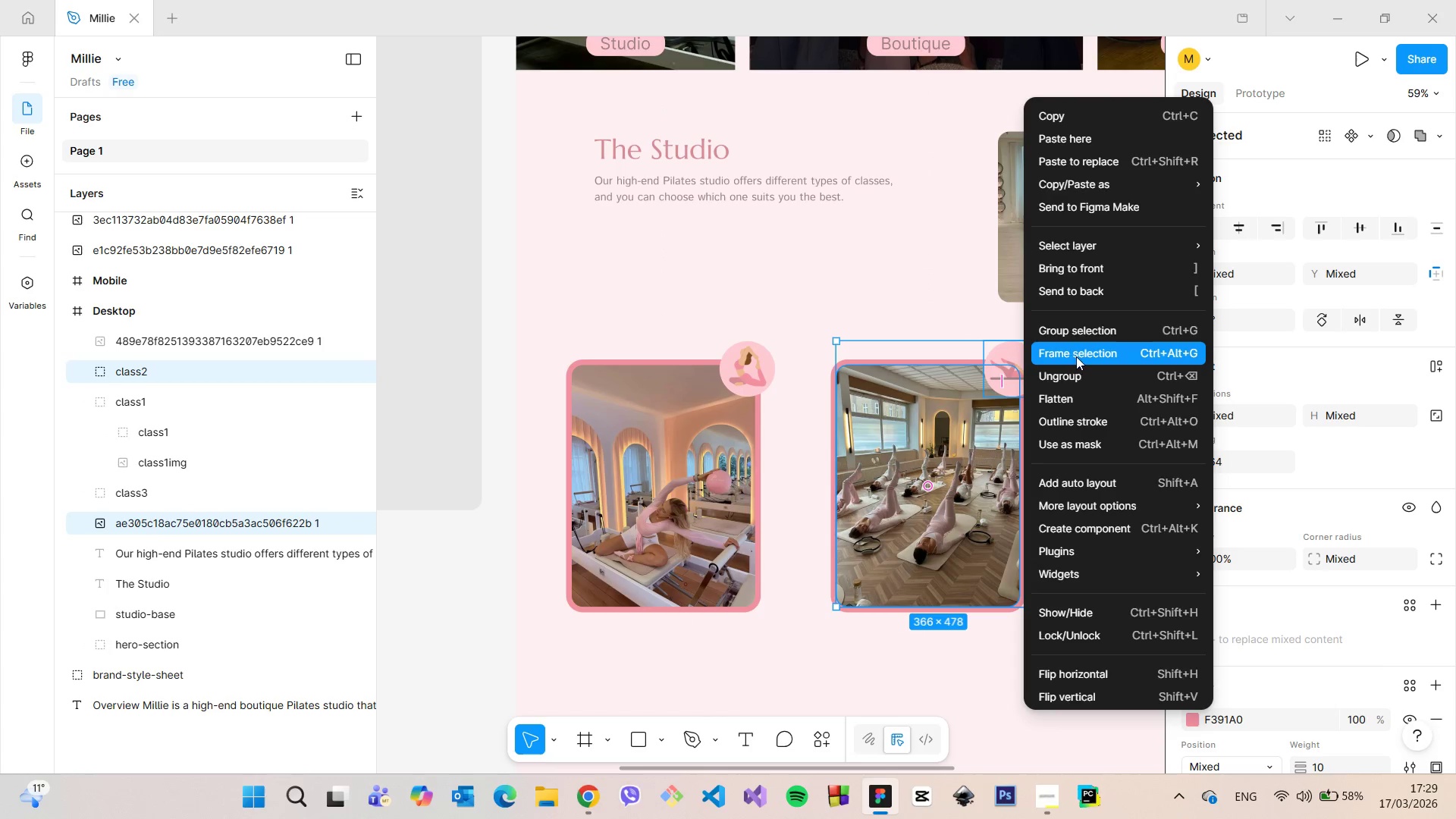 
left_click([1080, 336])
 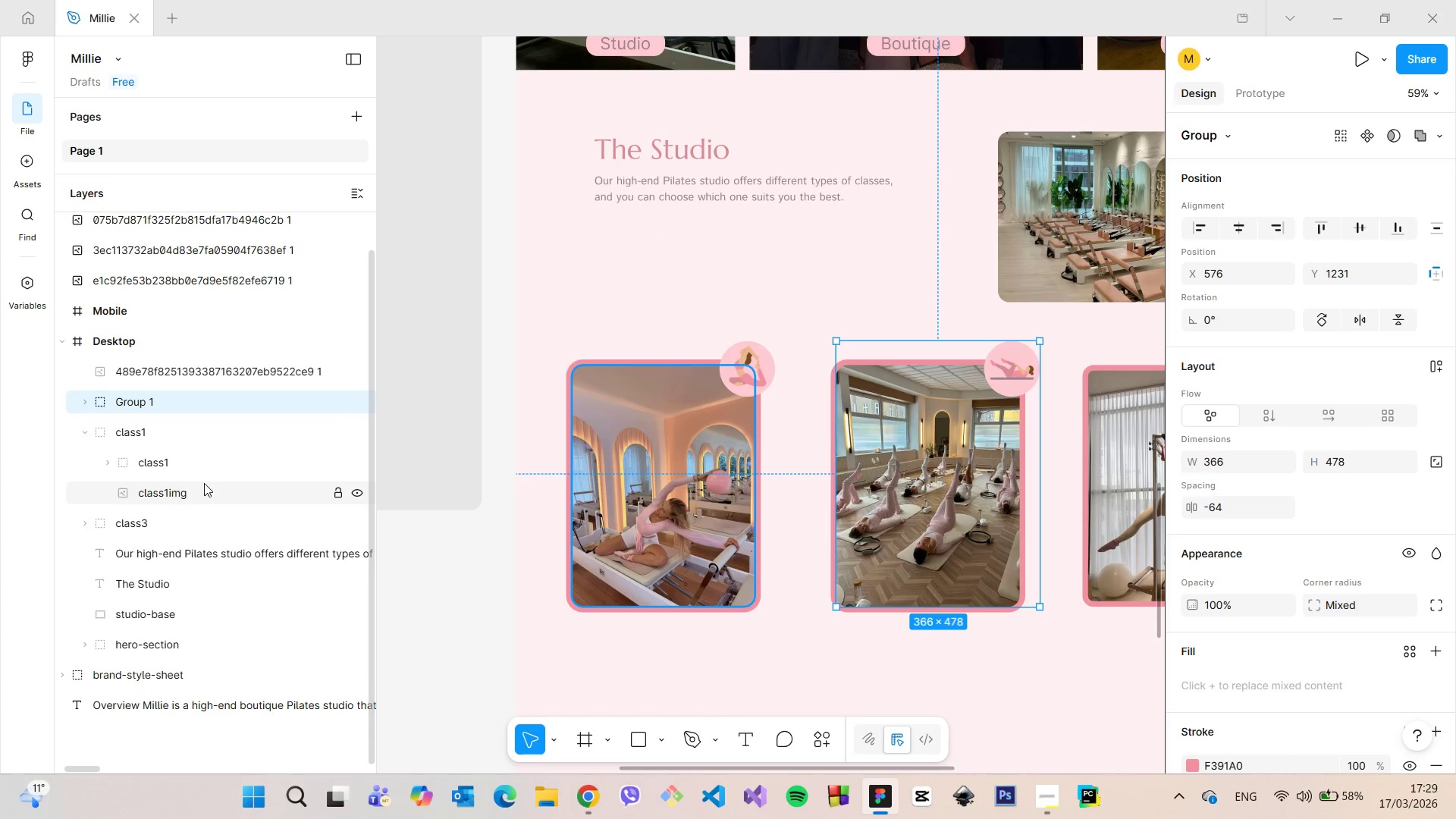 
left_click([190, 481])